 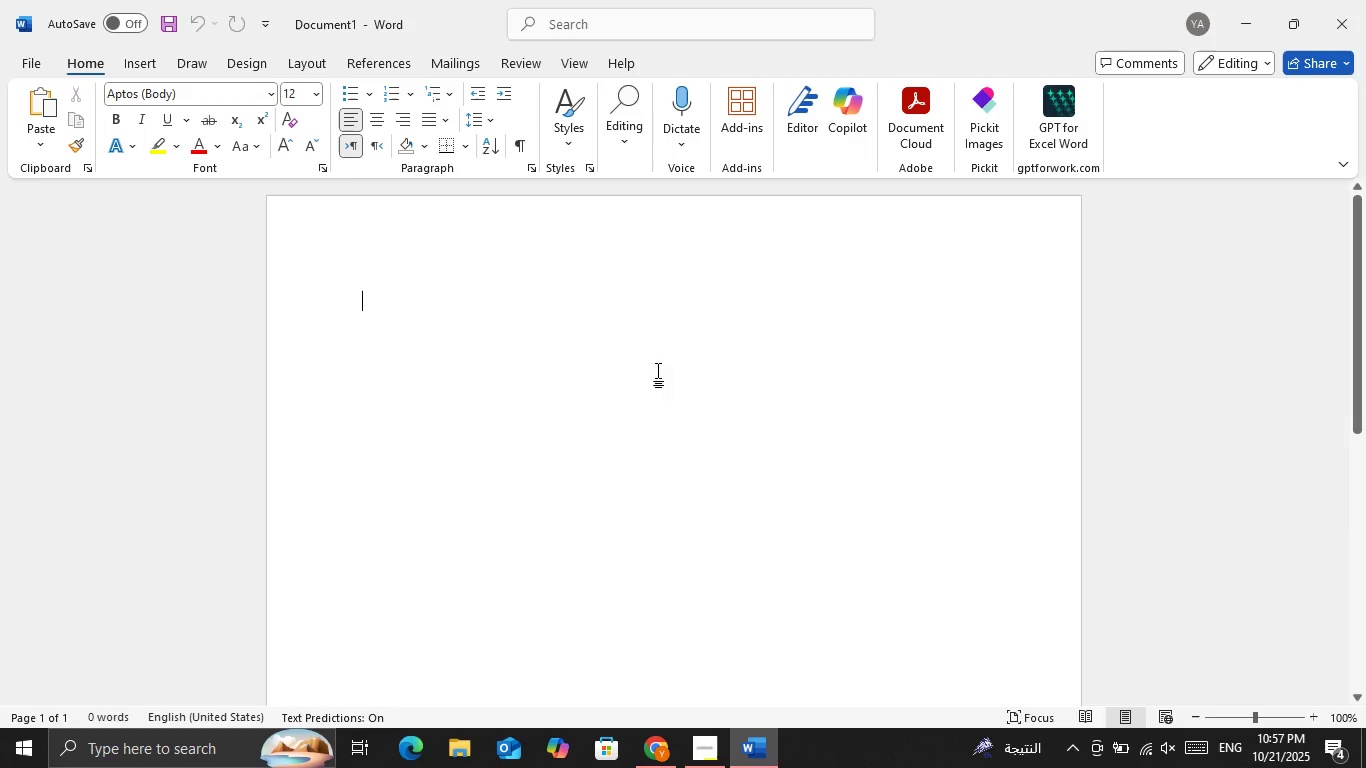 
key(Control+V)
 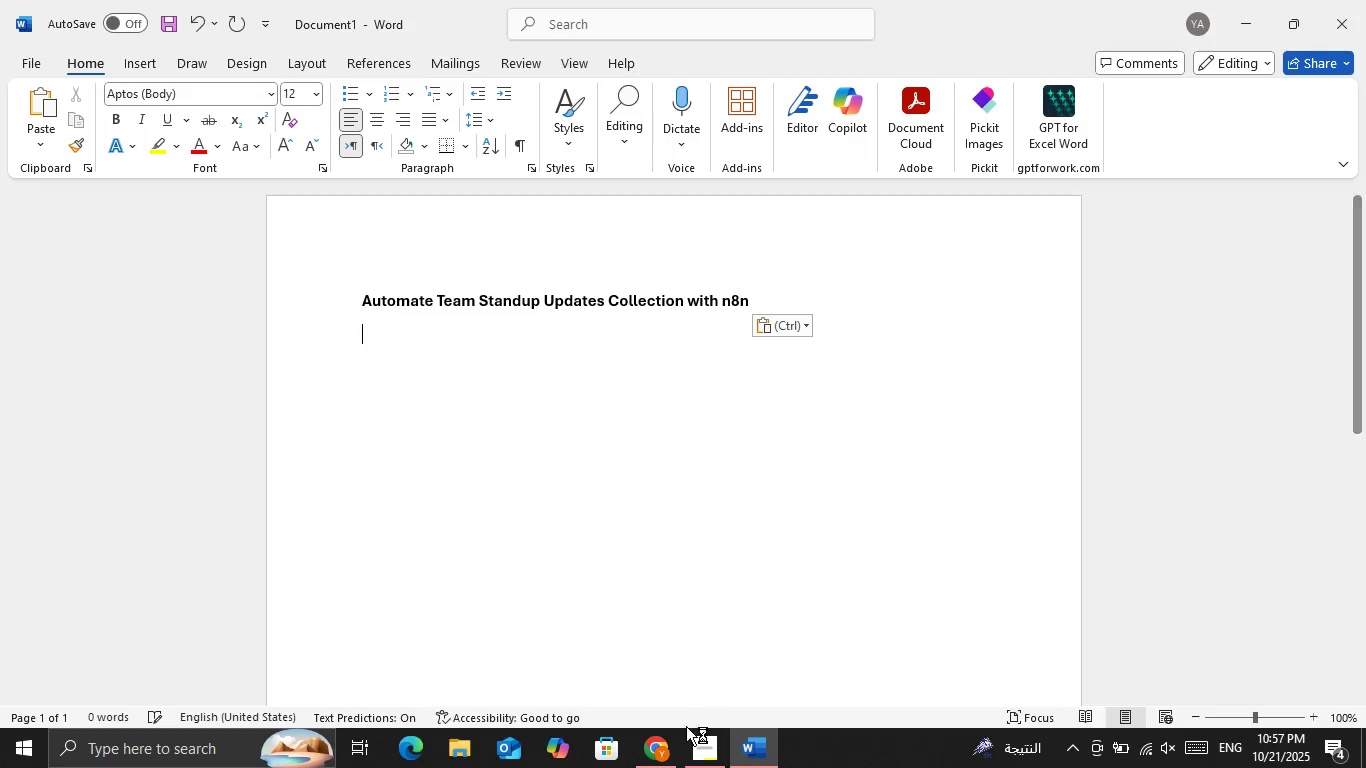 
left_click([680, 739])
 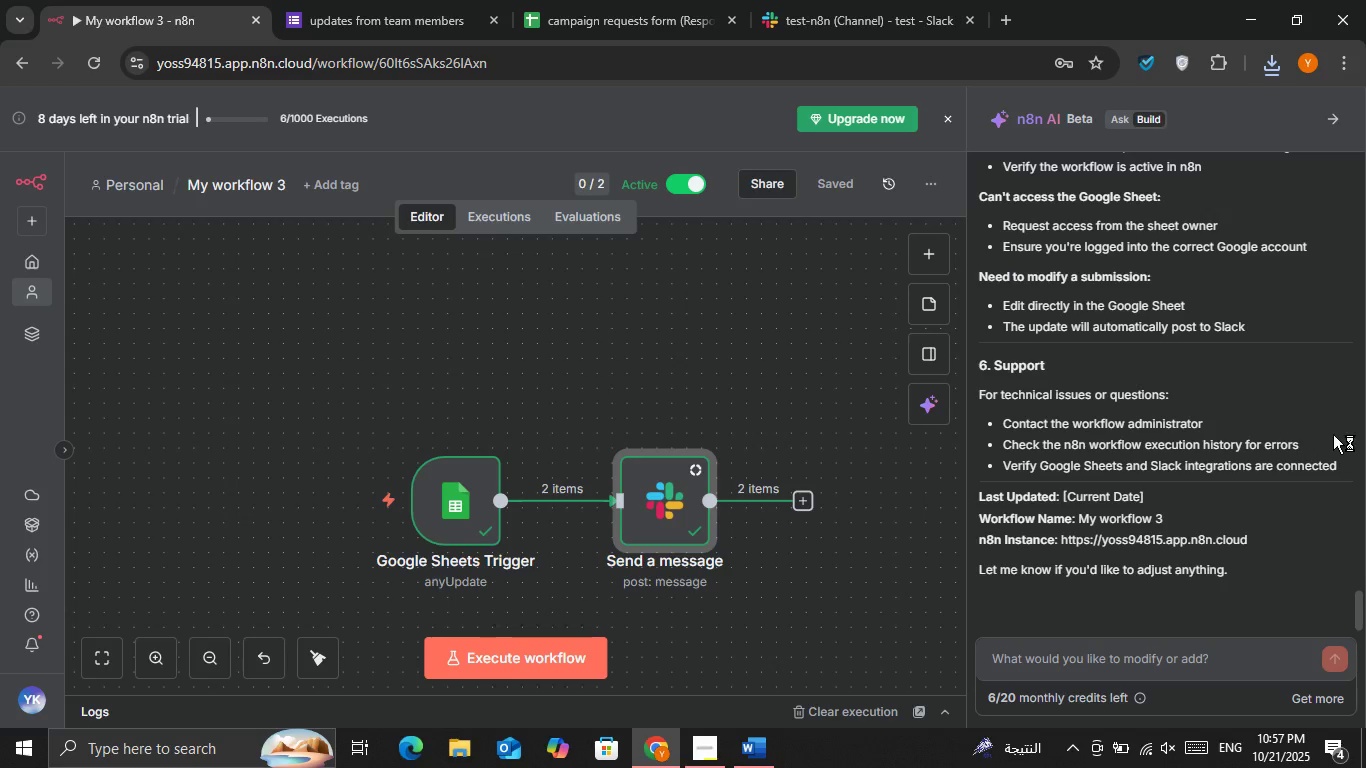 
left_click_drag(start_coordinate=[1343, 464], to_coordinate=[978, 381])
 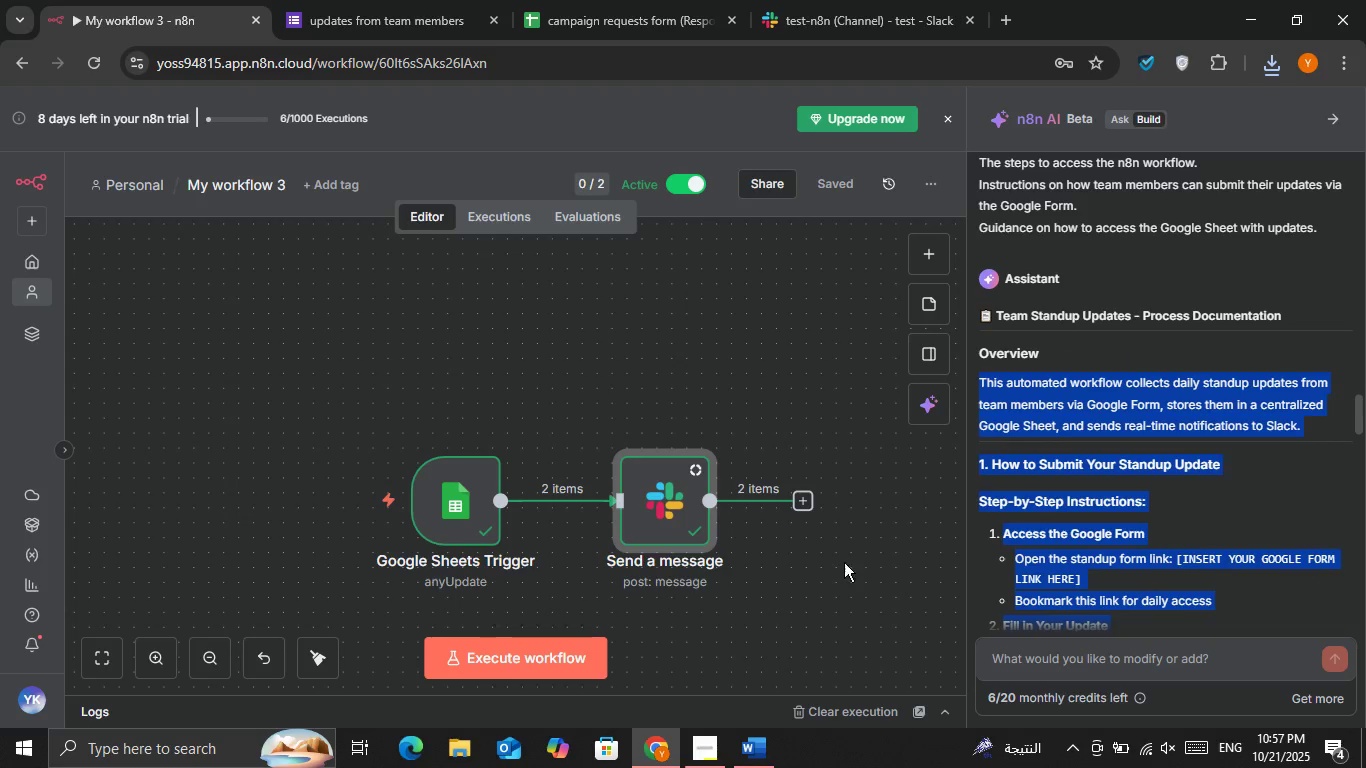 
scroll: coordinate [996, 391], scroll_direction: up, amount: 14.0
 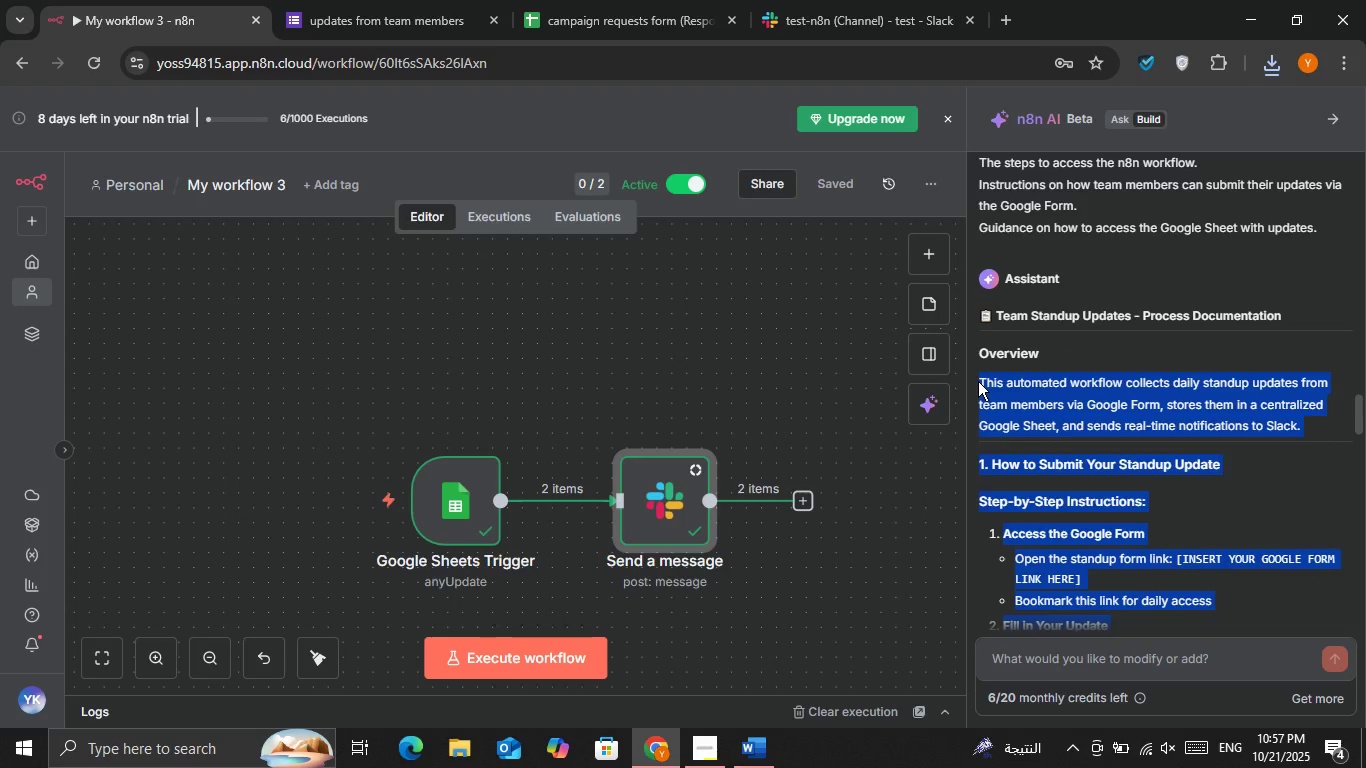 
key(Control+C)
 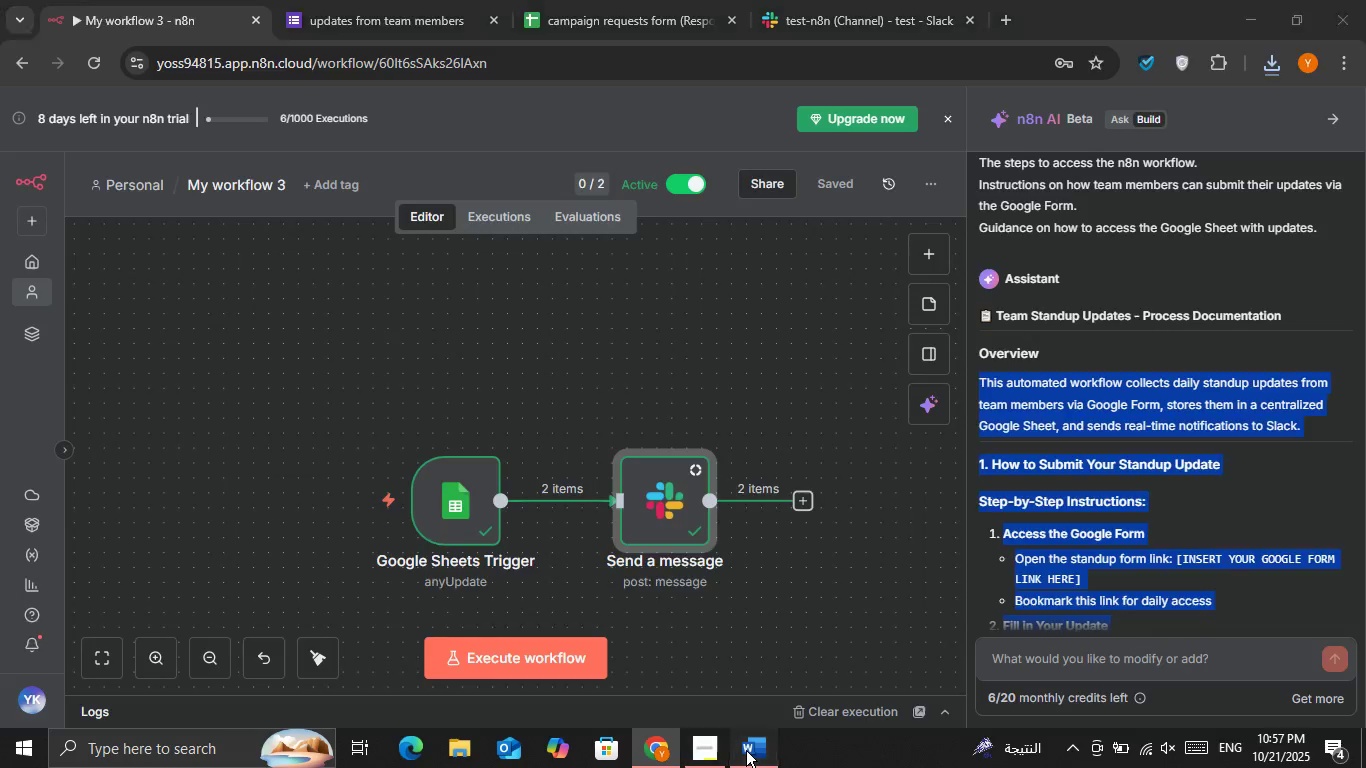 
key(Control+V)
 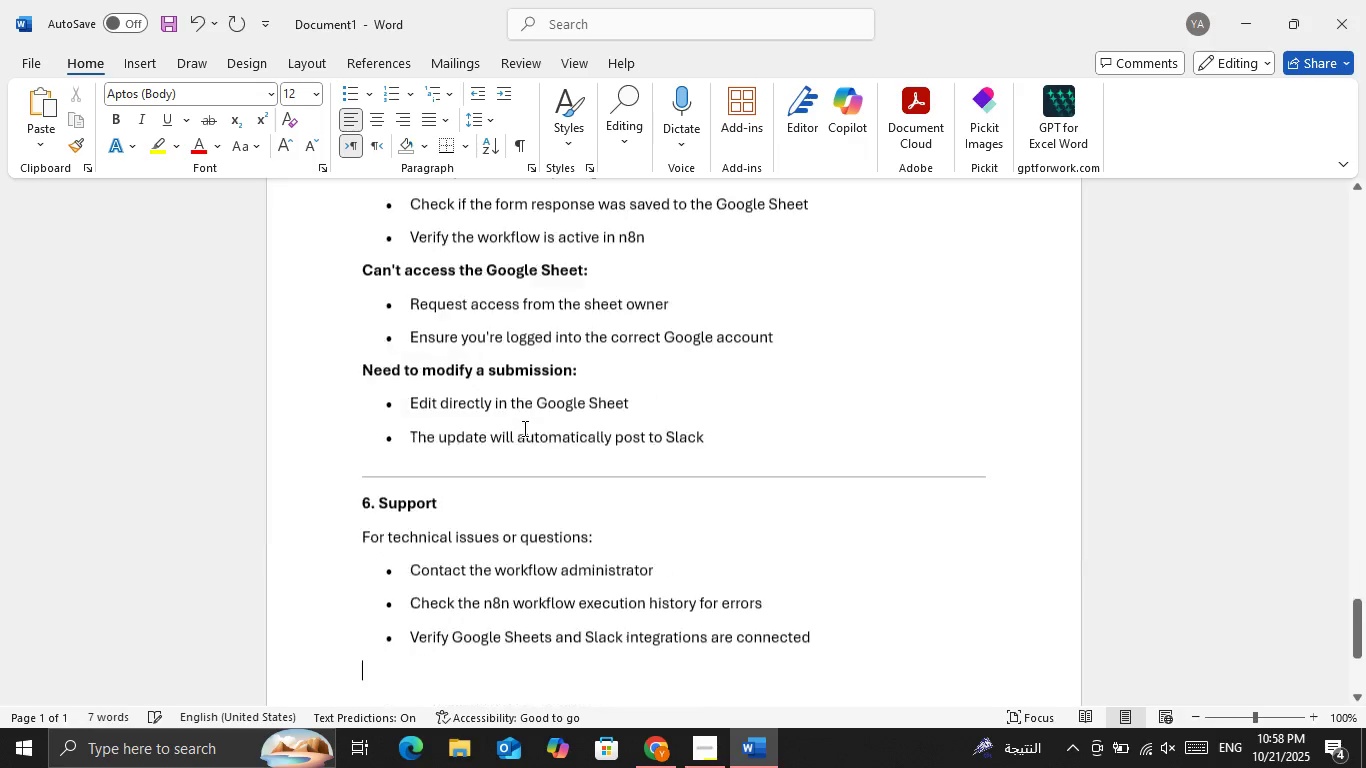 
scroll: coordinate [513, 417], scroll_direction: up, amount: 34.0
 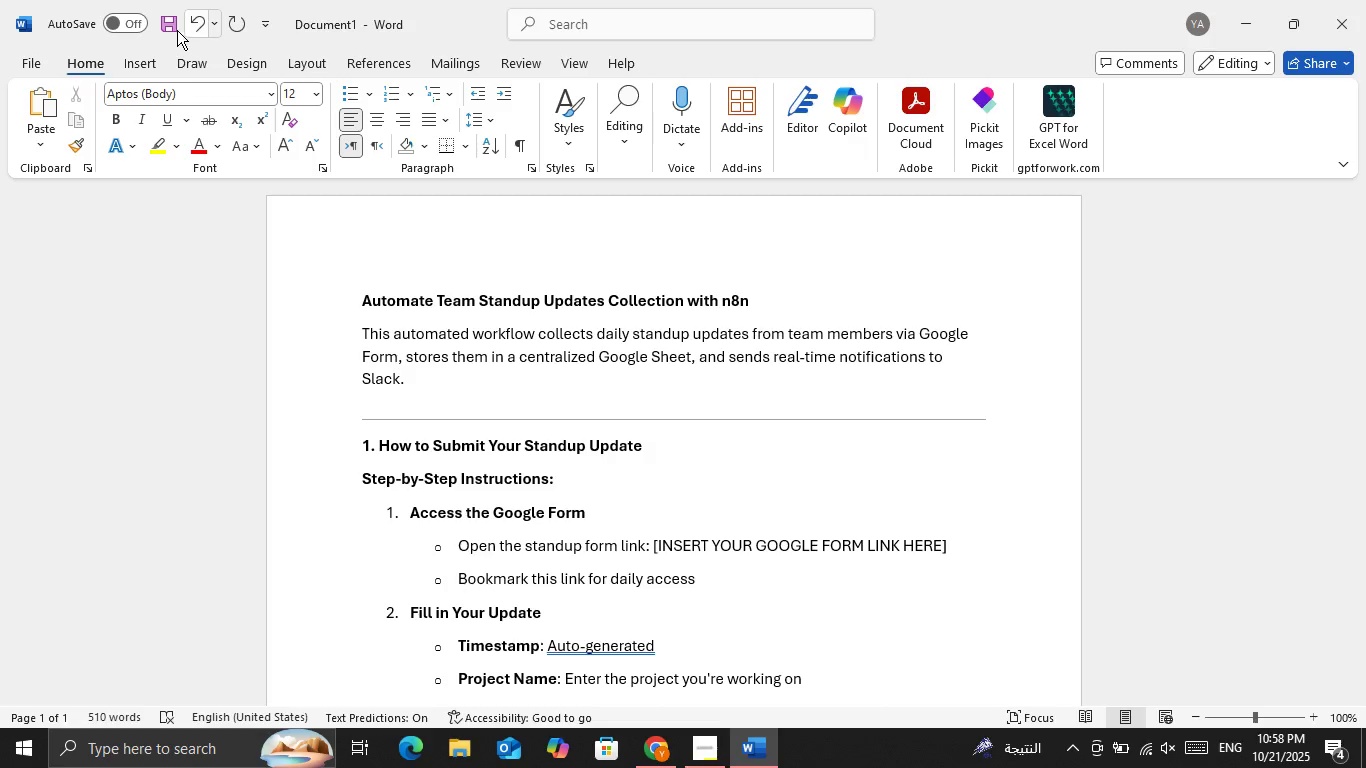 
left_click([170, 27])
 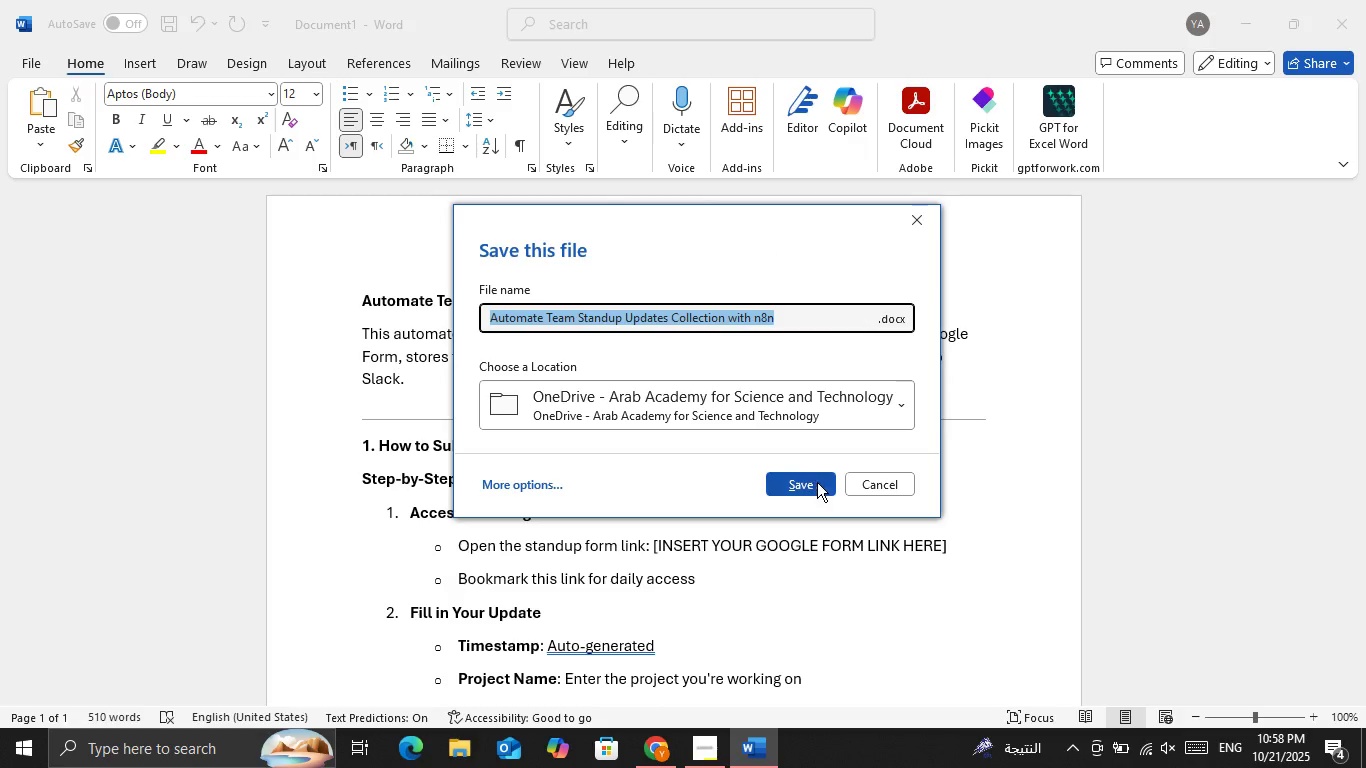 
left_click([868, 482])
 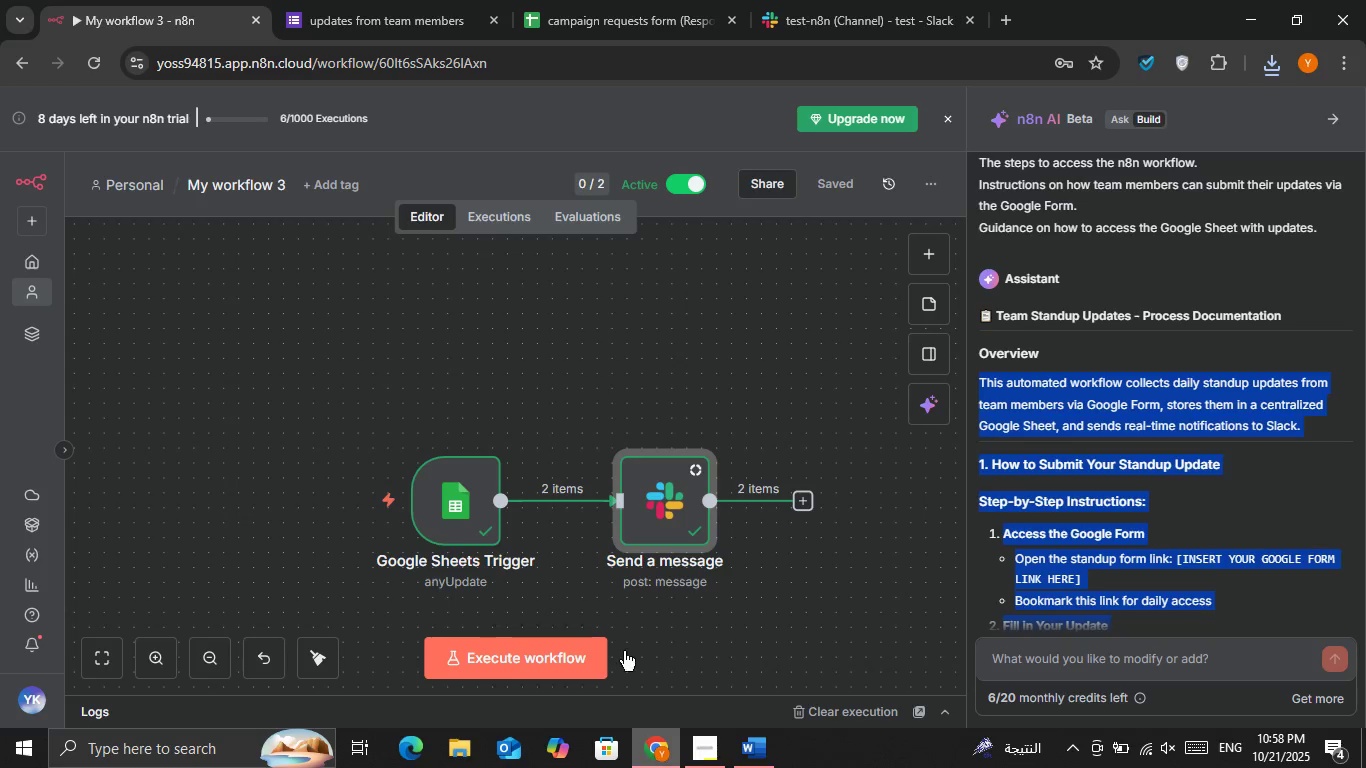 
left_click([387, 22])
 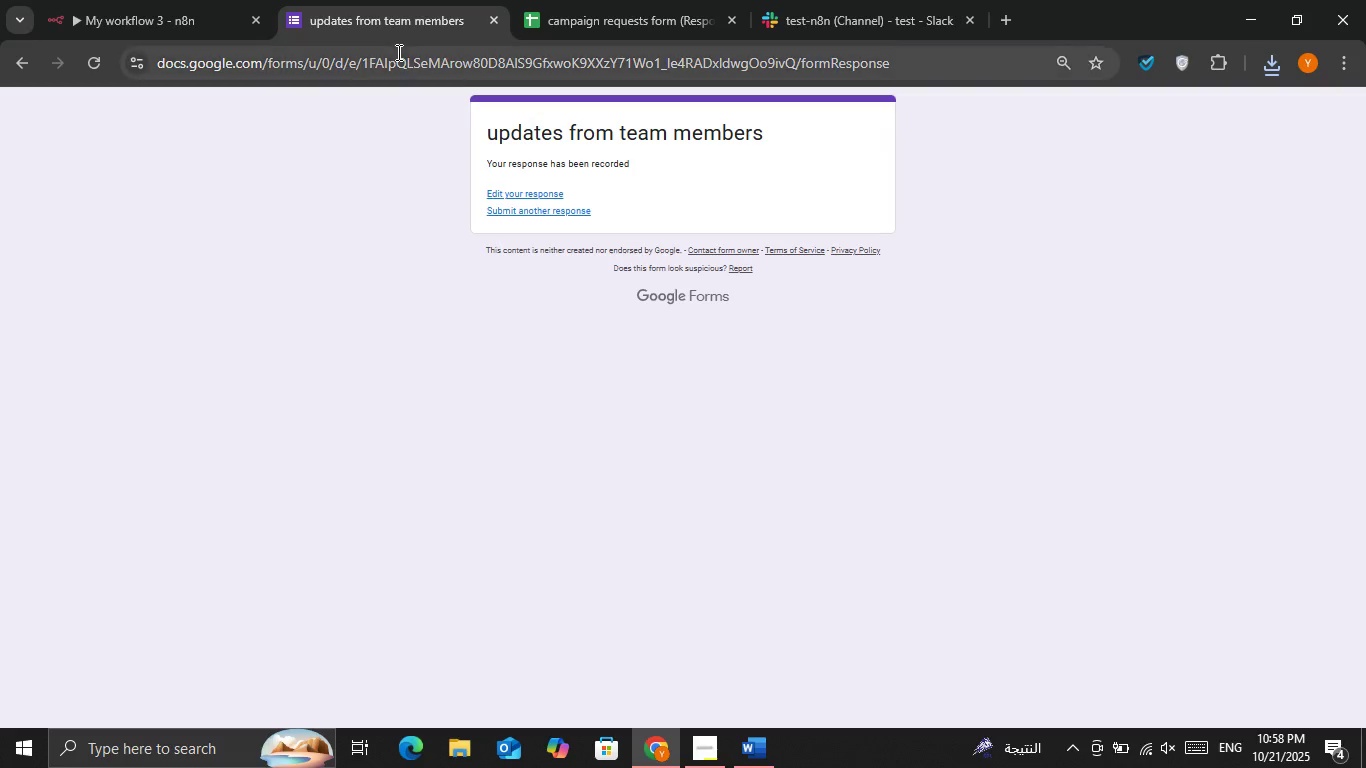 
left_click([397, 52])
 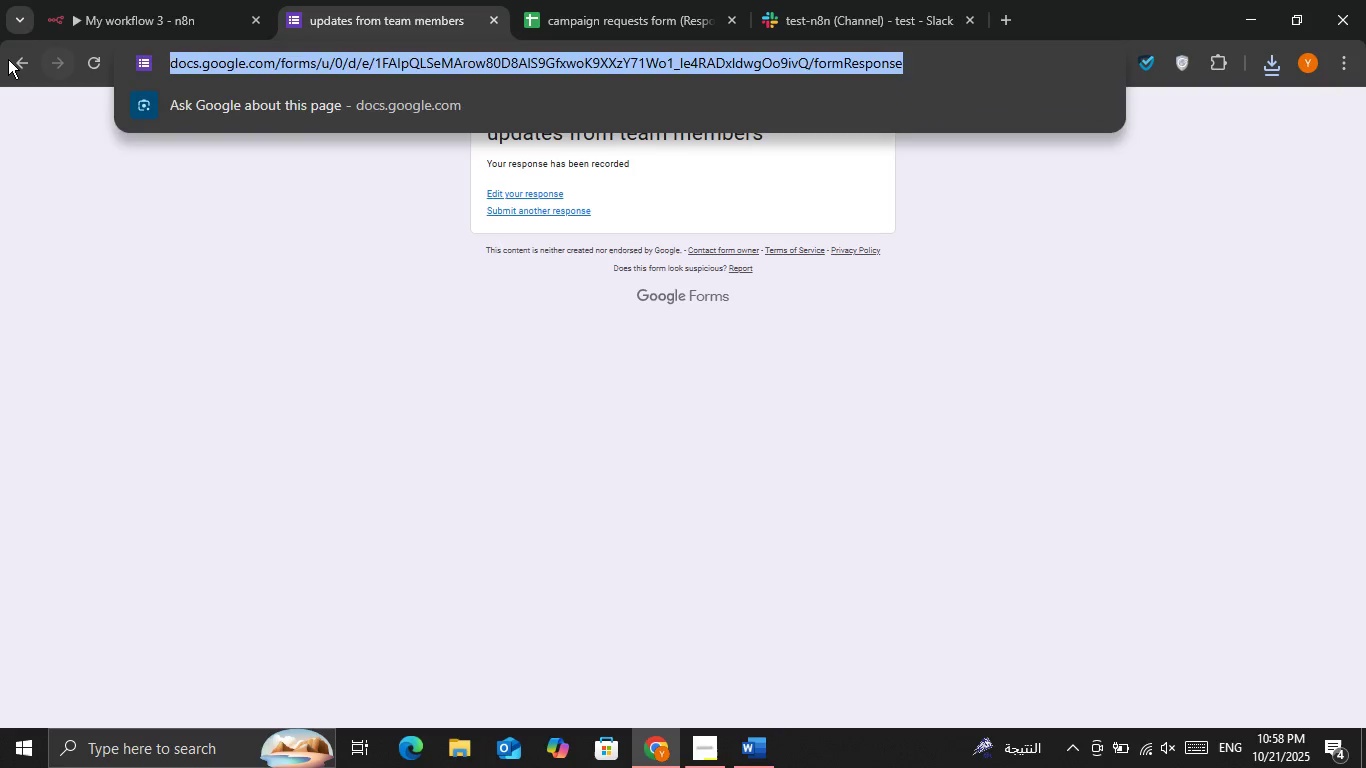 
left_click([8, 59])
 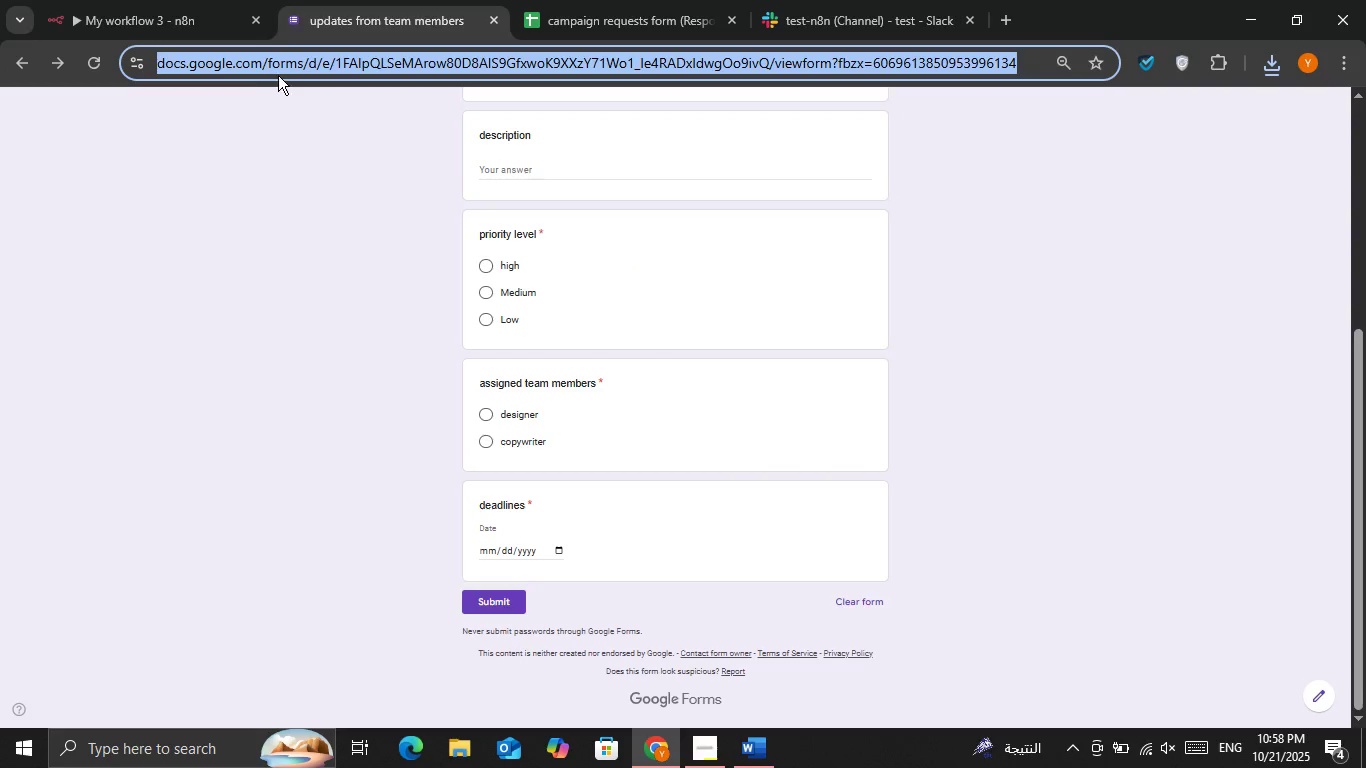 
left_click([279, 74])
 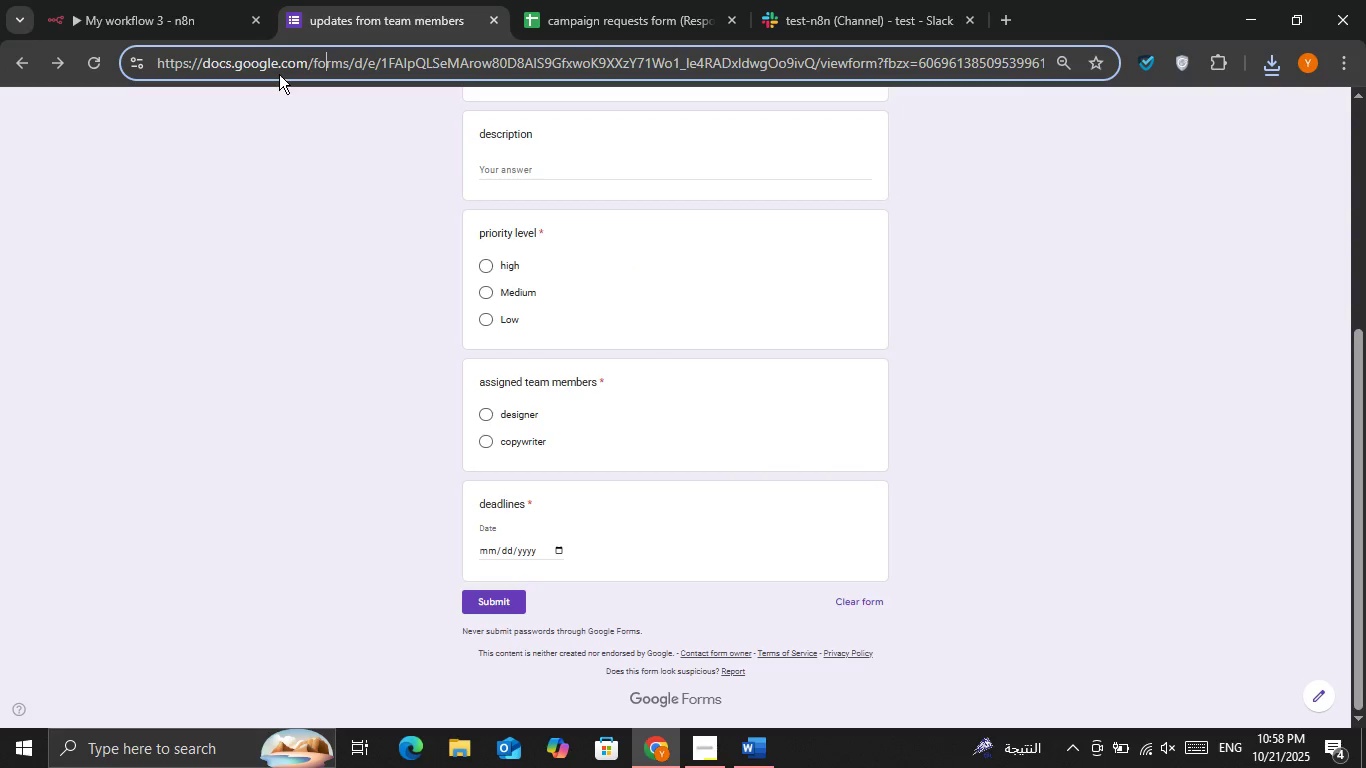 
double_click([279, 74])
 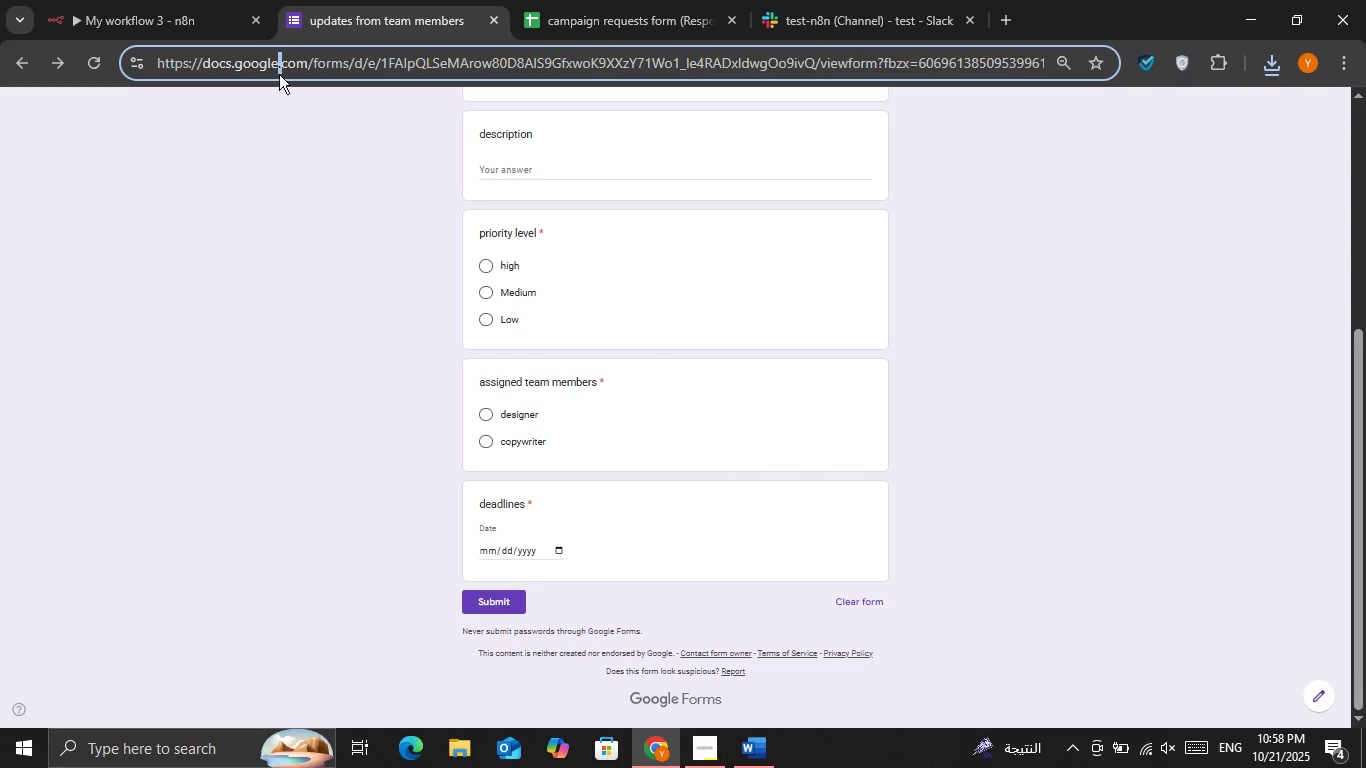 
triple_click([279, 74])
 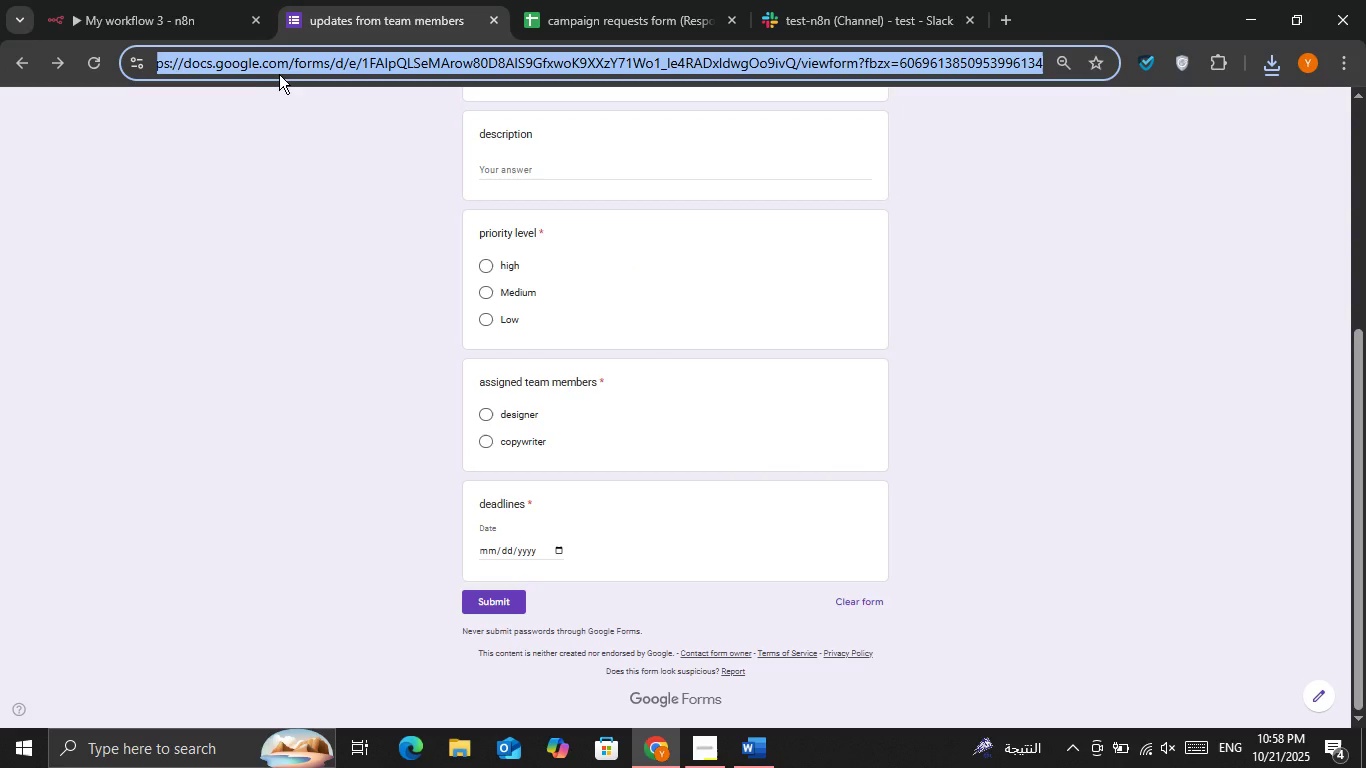 
triple_click([279, 74])
 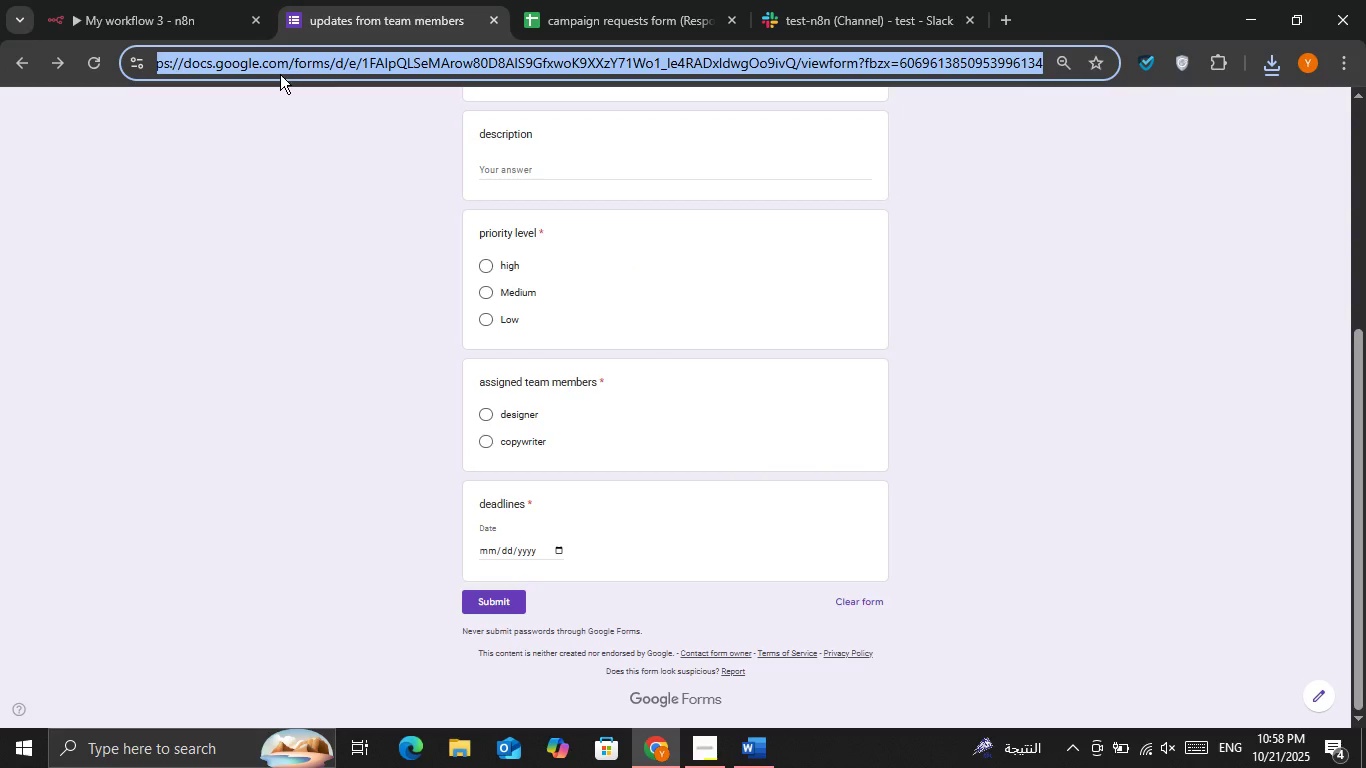 
key(Control+C)
 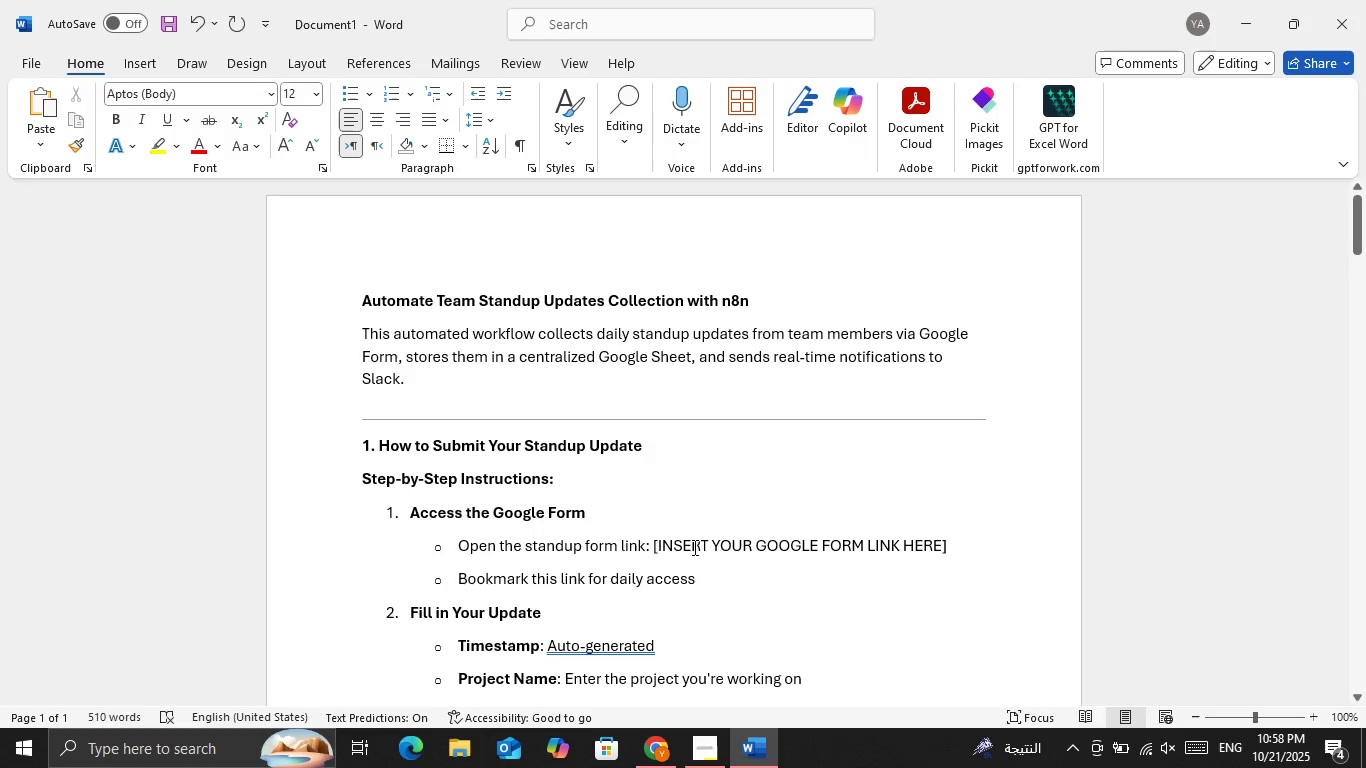 
double_click([692, 542])
 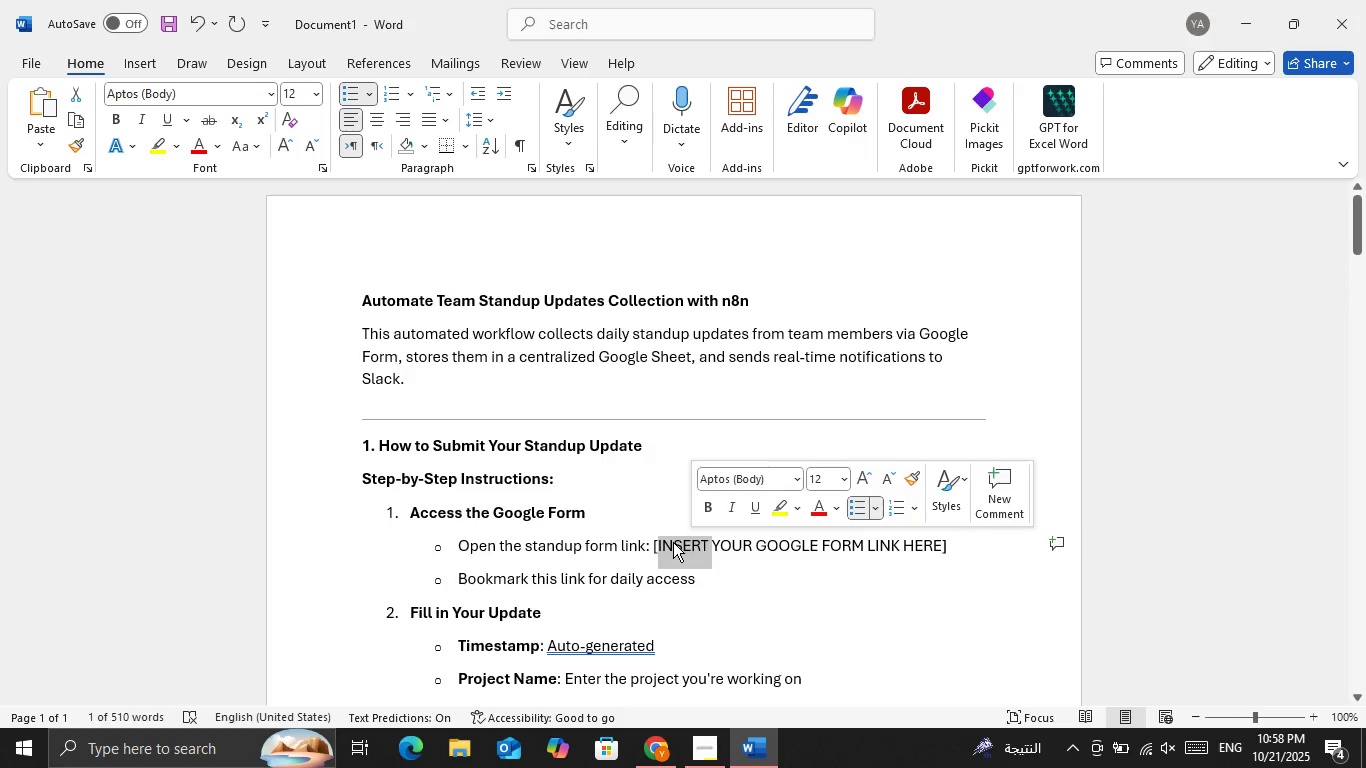 
left_click([673, 542])
 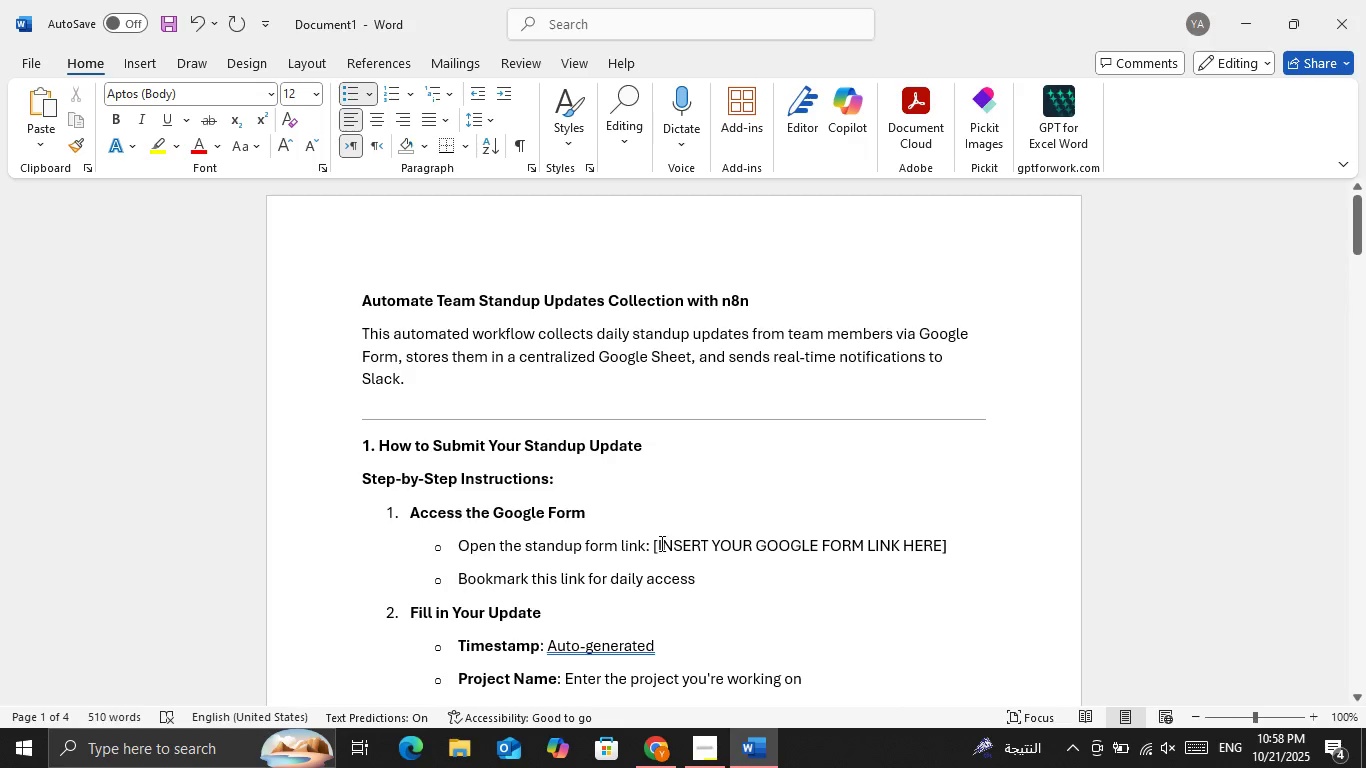 
left_click_drag(start_coordinate=[659, 543], to_coordinate=[937, 547])
 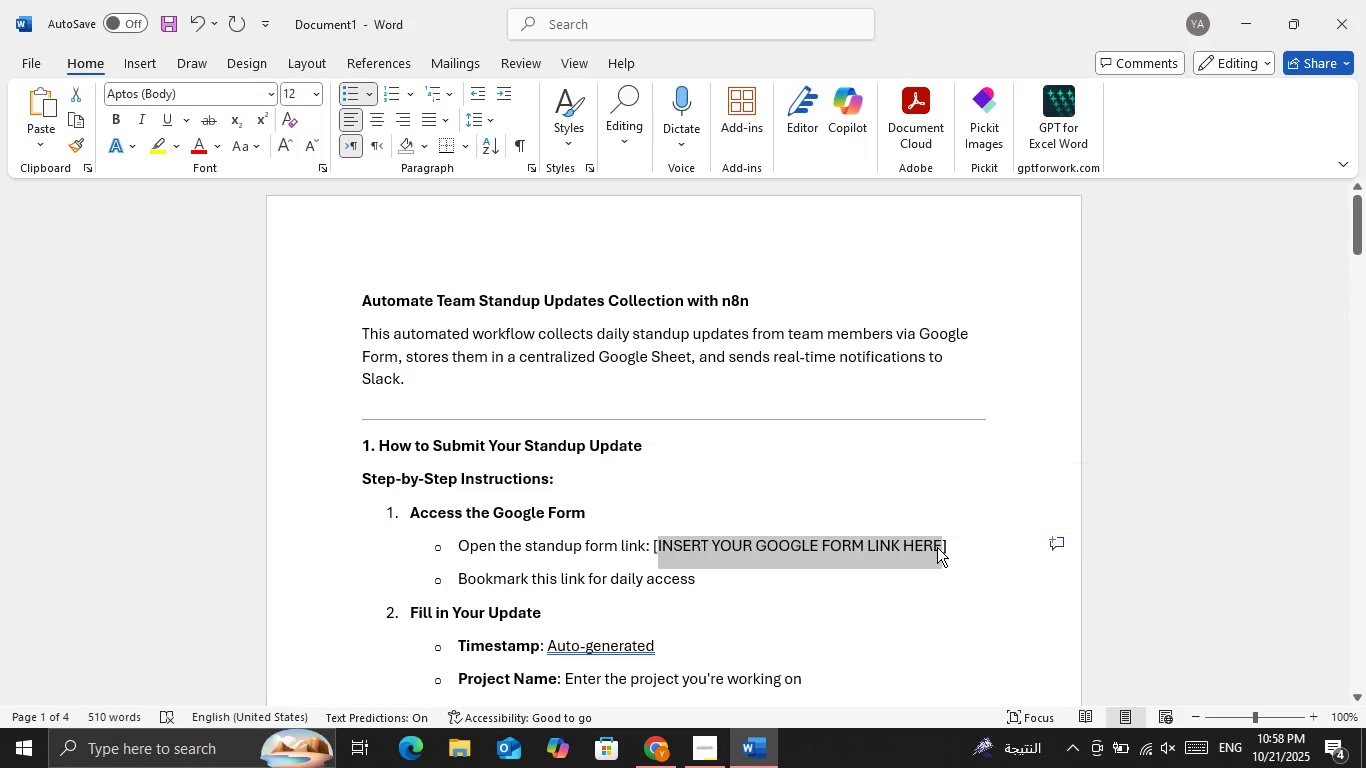 
key(Control+V)
 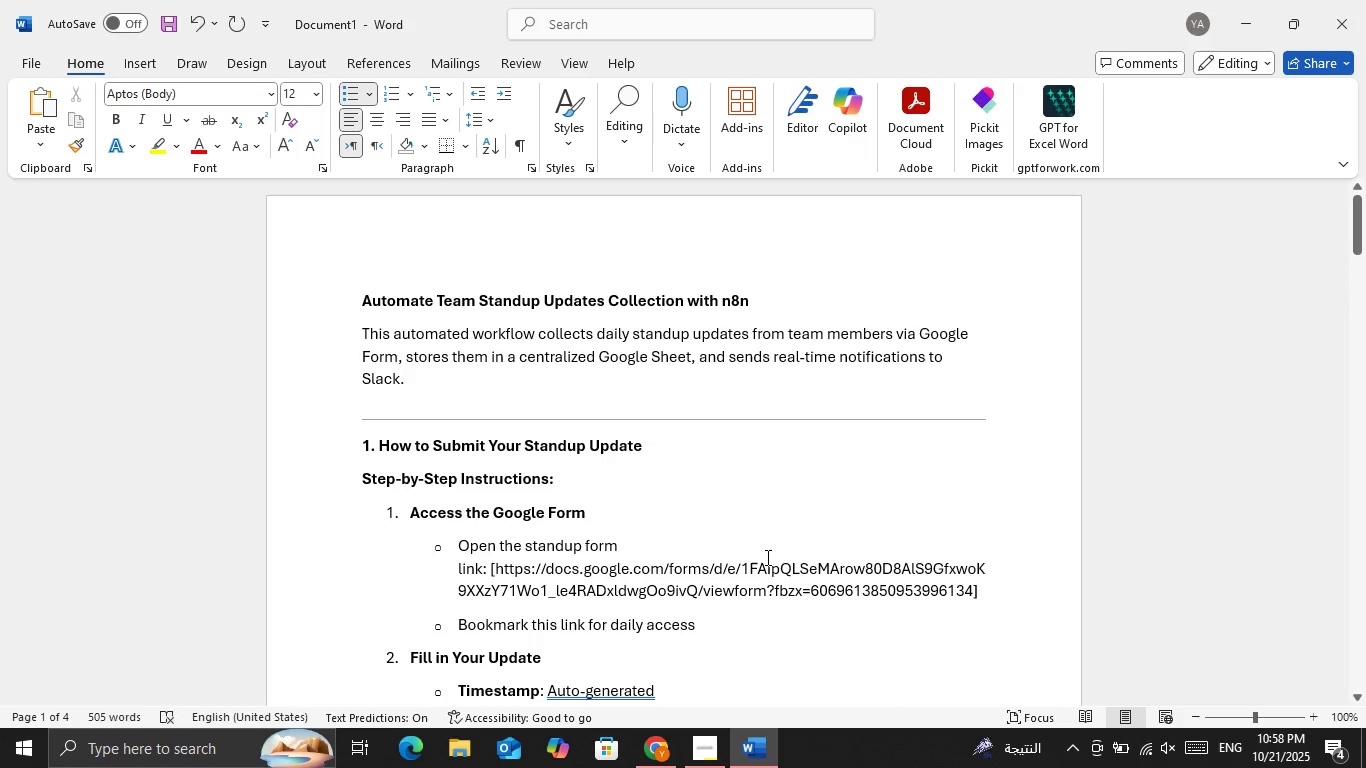 
key(Control+Z)
 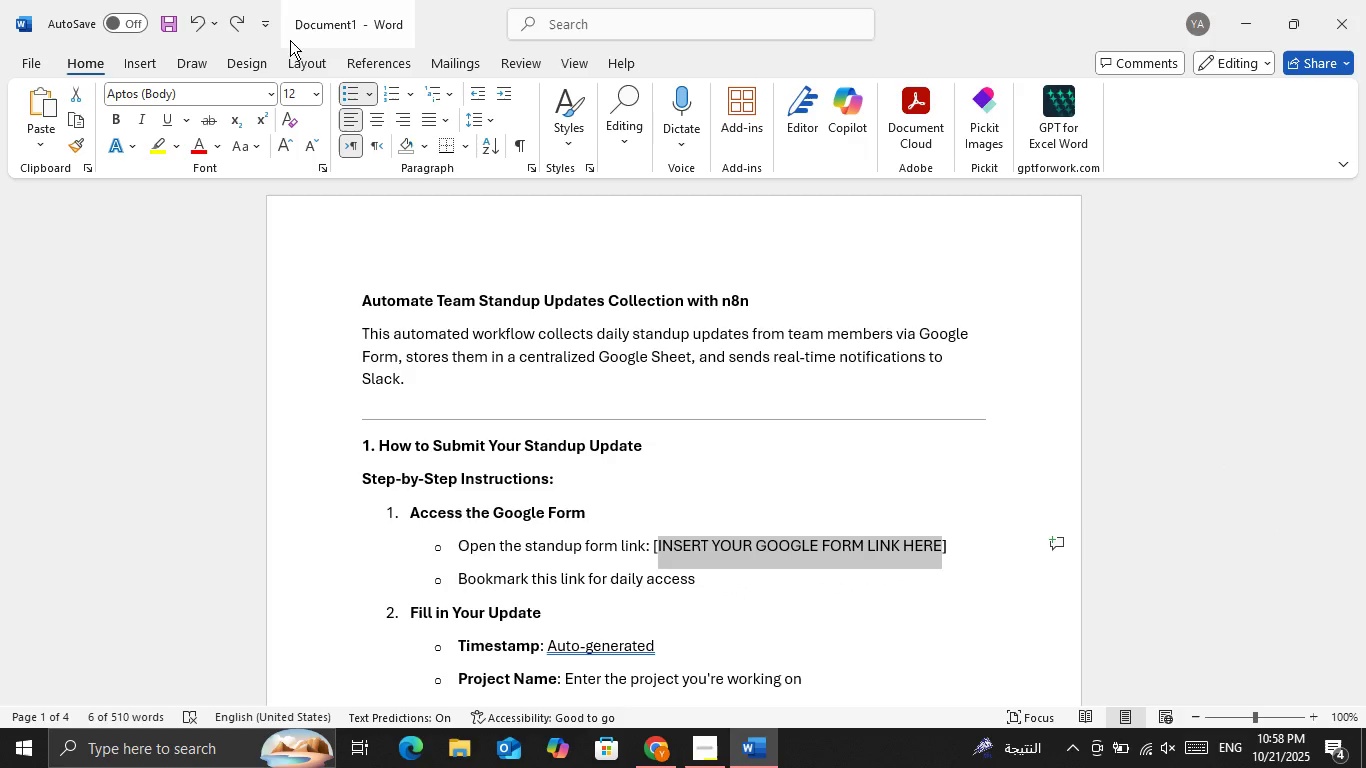 
left_click([149, 56])
 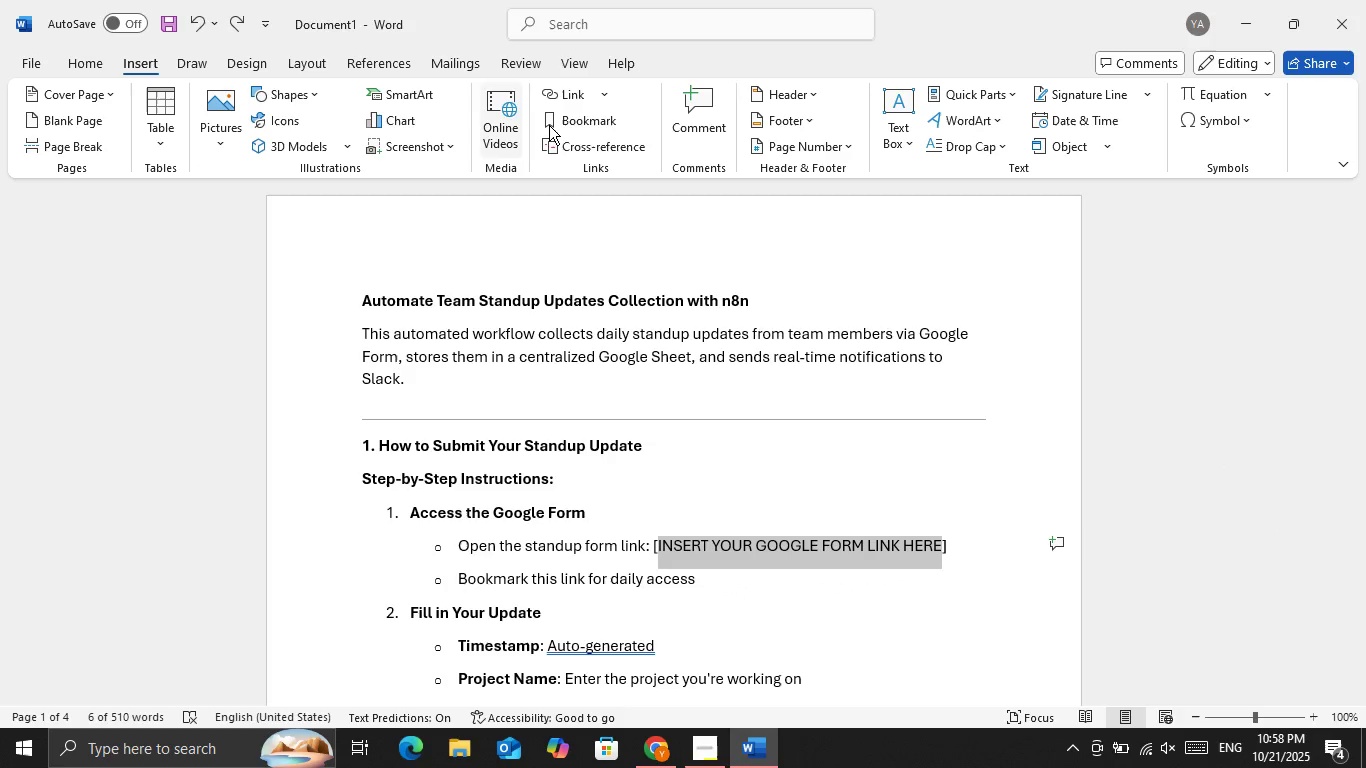 
left_click([604, 101])
 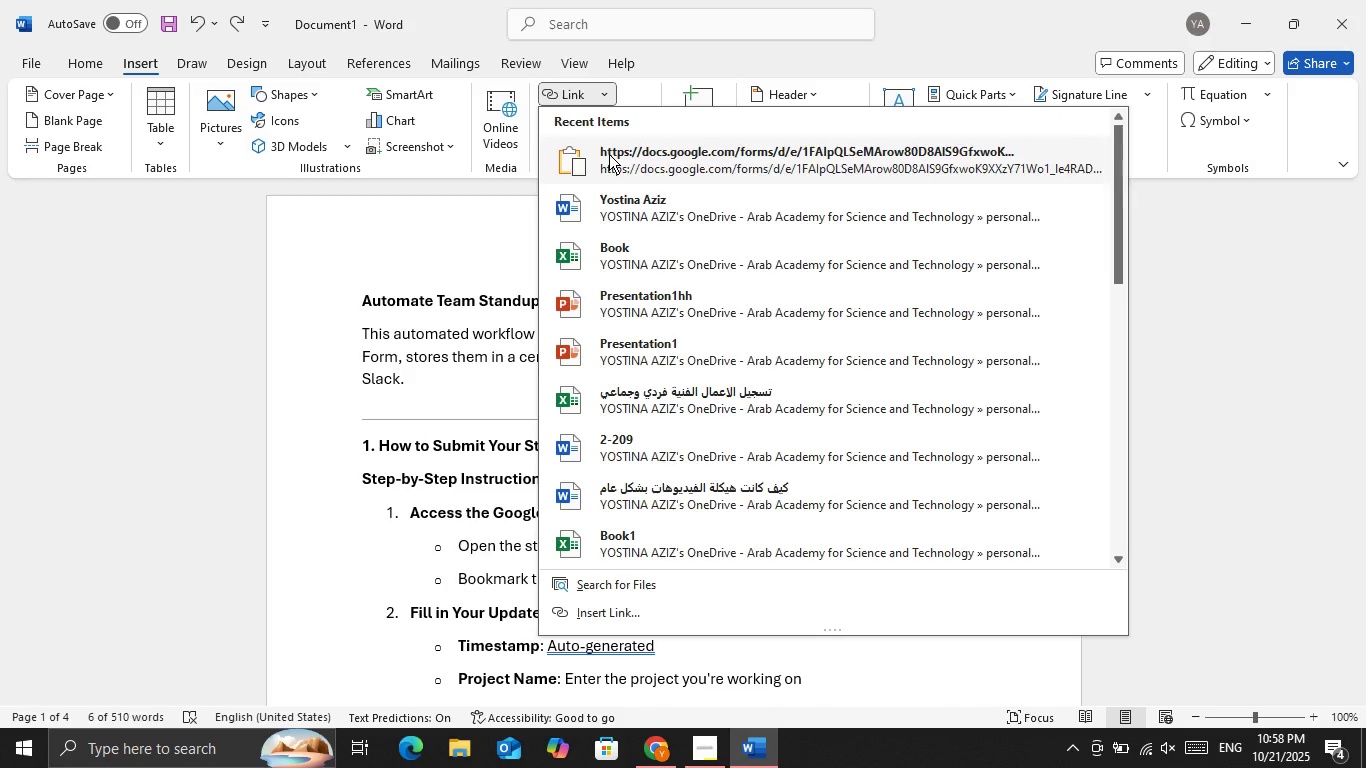 
left_click([609, 154])
 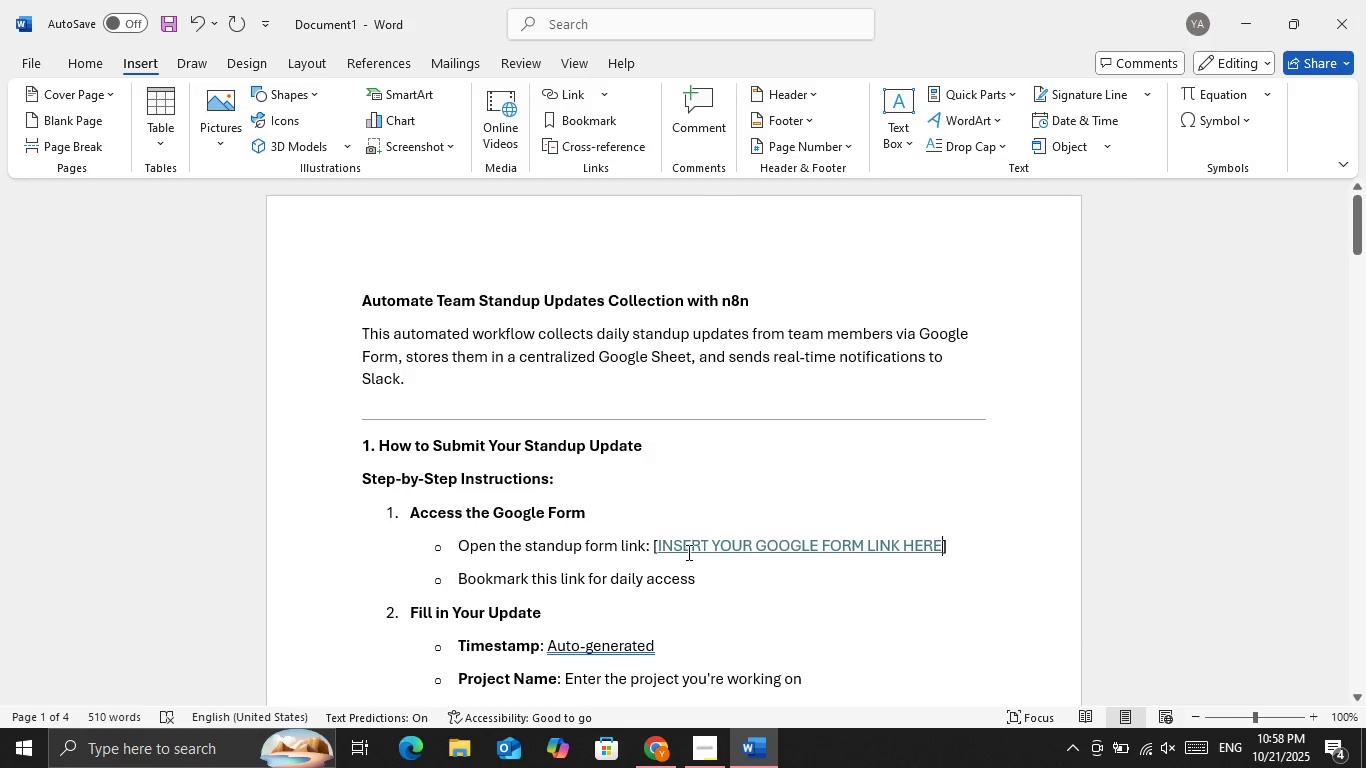 
left_click([672, 540])
 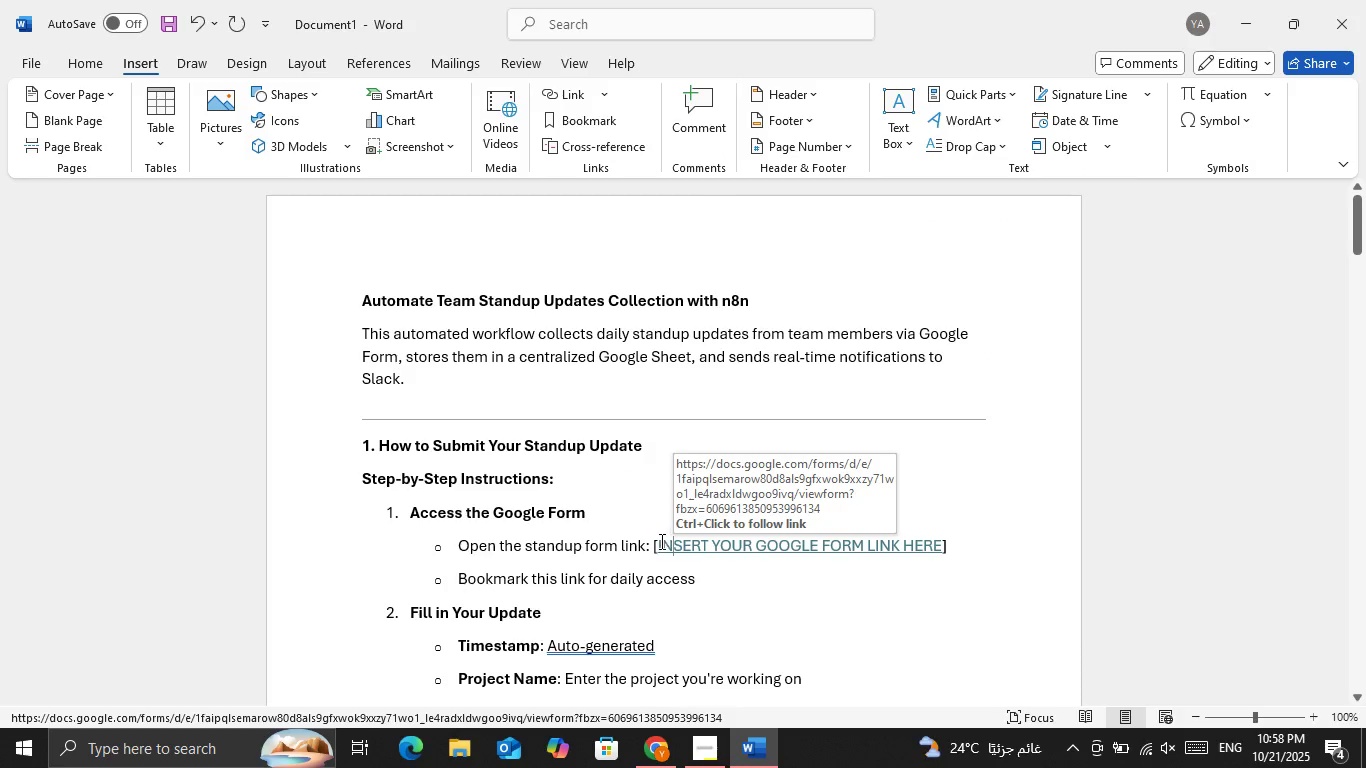 
left_click_drag(start_coordinate=[660, 541], to_coordinate=[939, 540])
 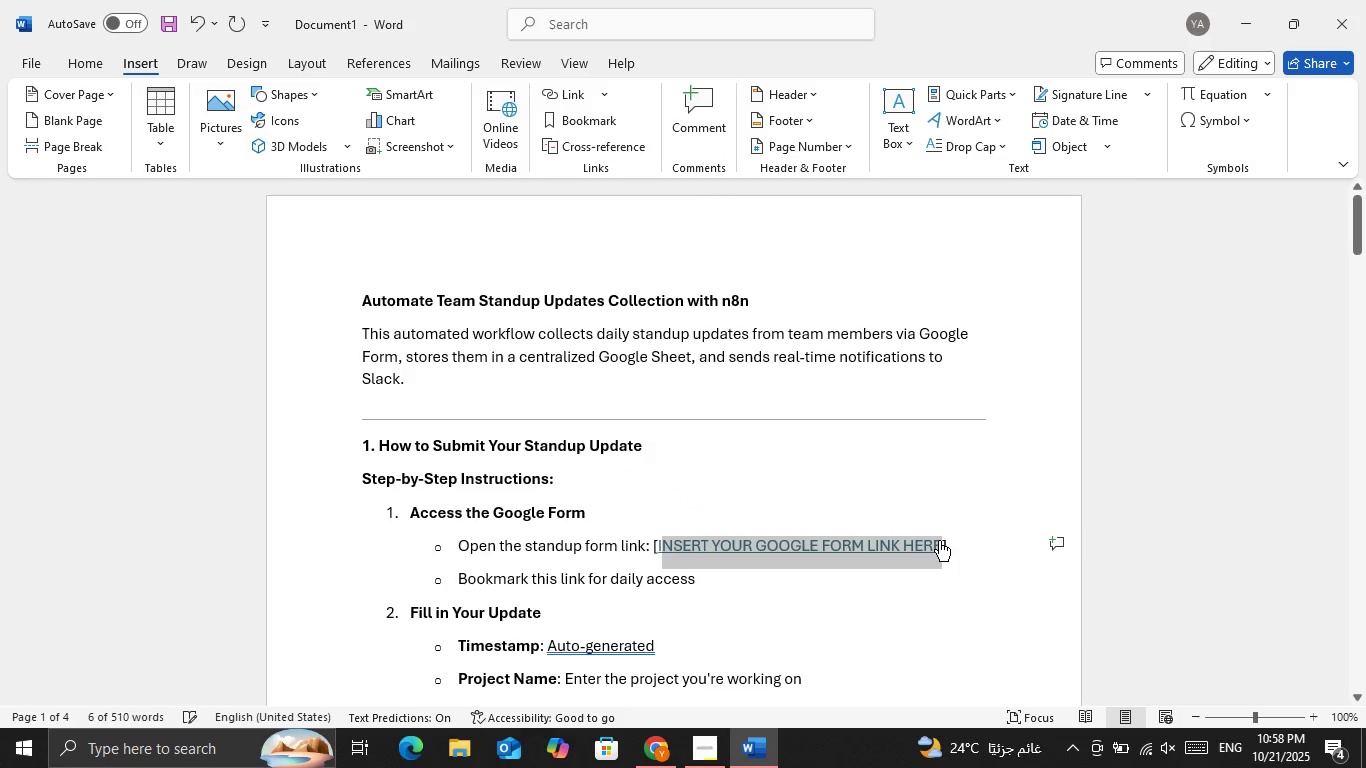 
key(Control+V)
 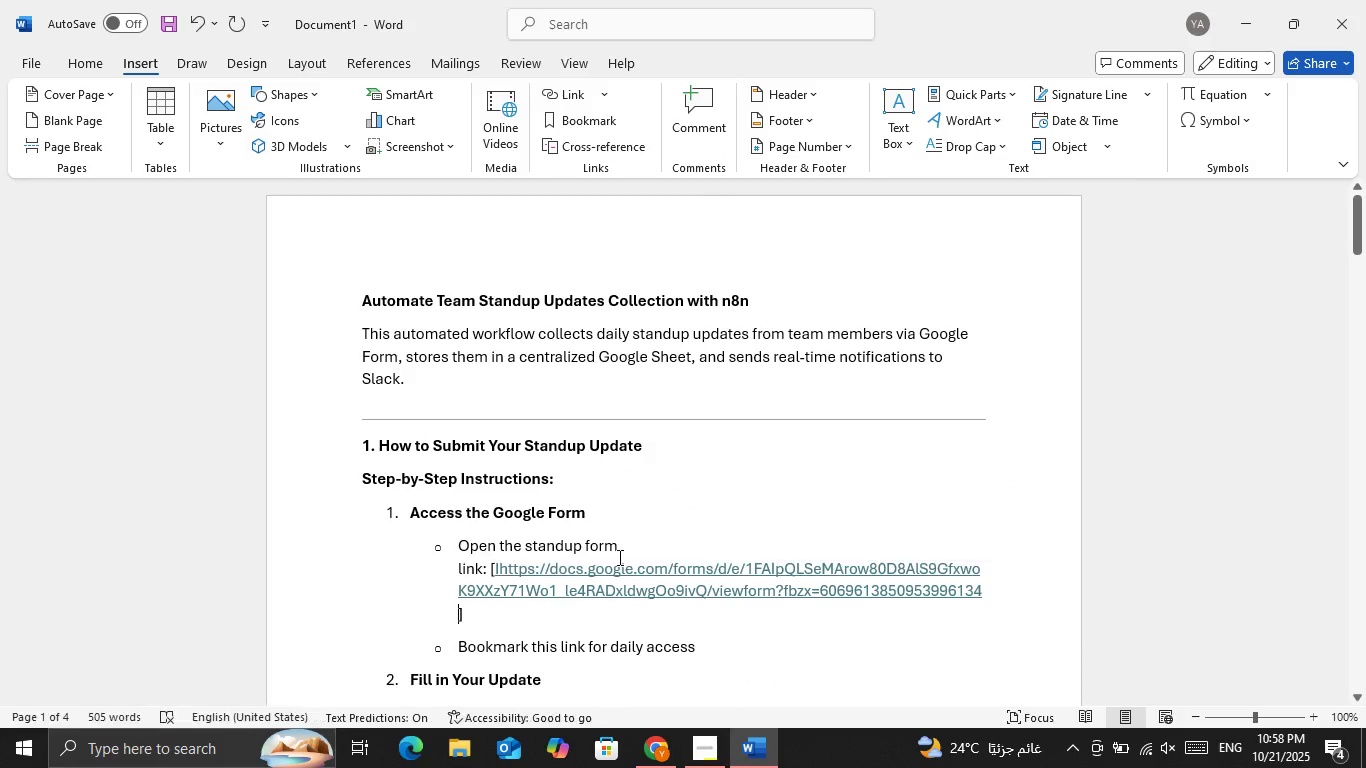 
scroll: coordinate [618, 551], scroll_direction: down, amount: 1.0
 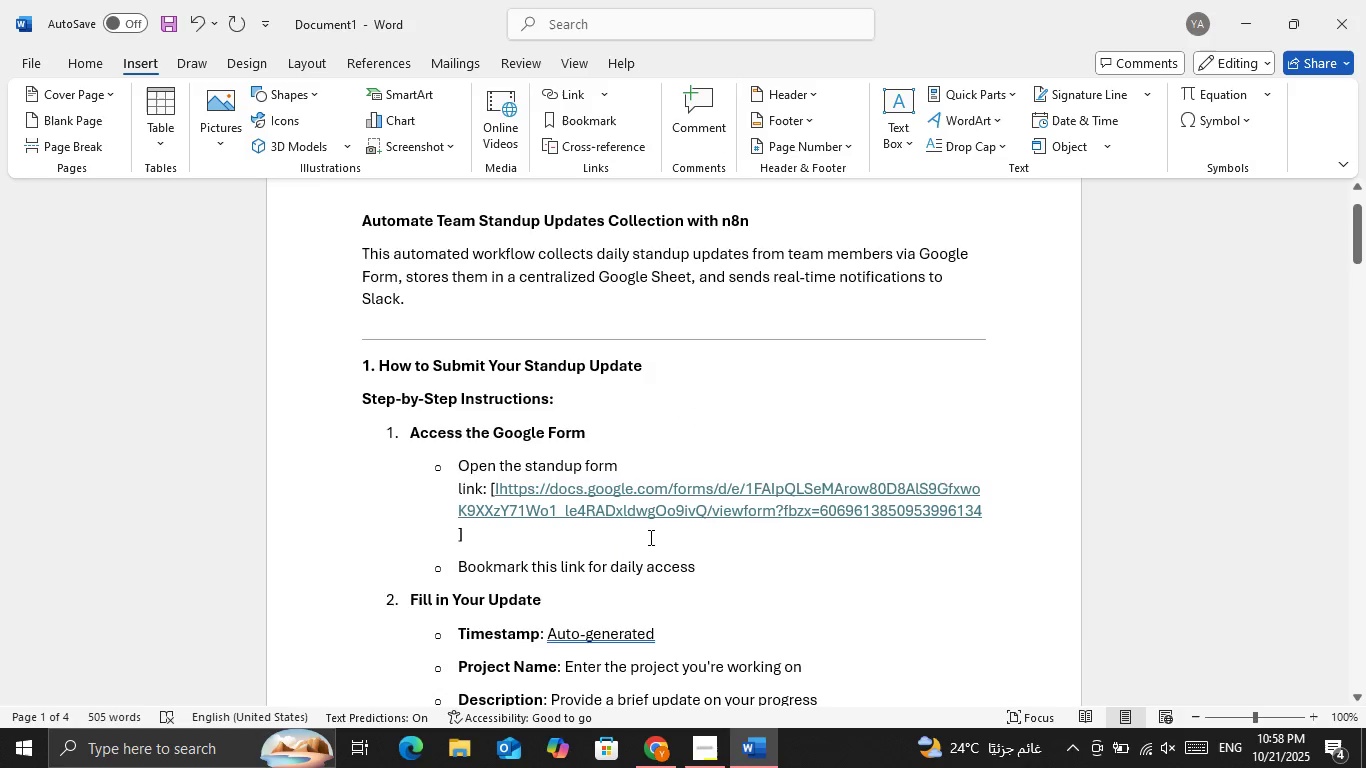 
left_click([649, 537])
 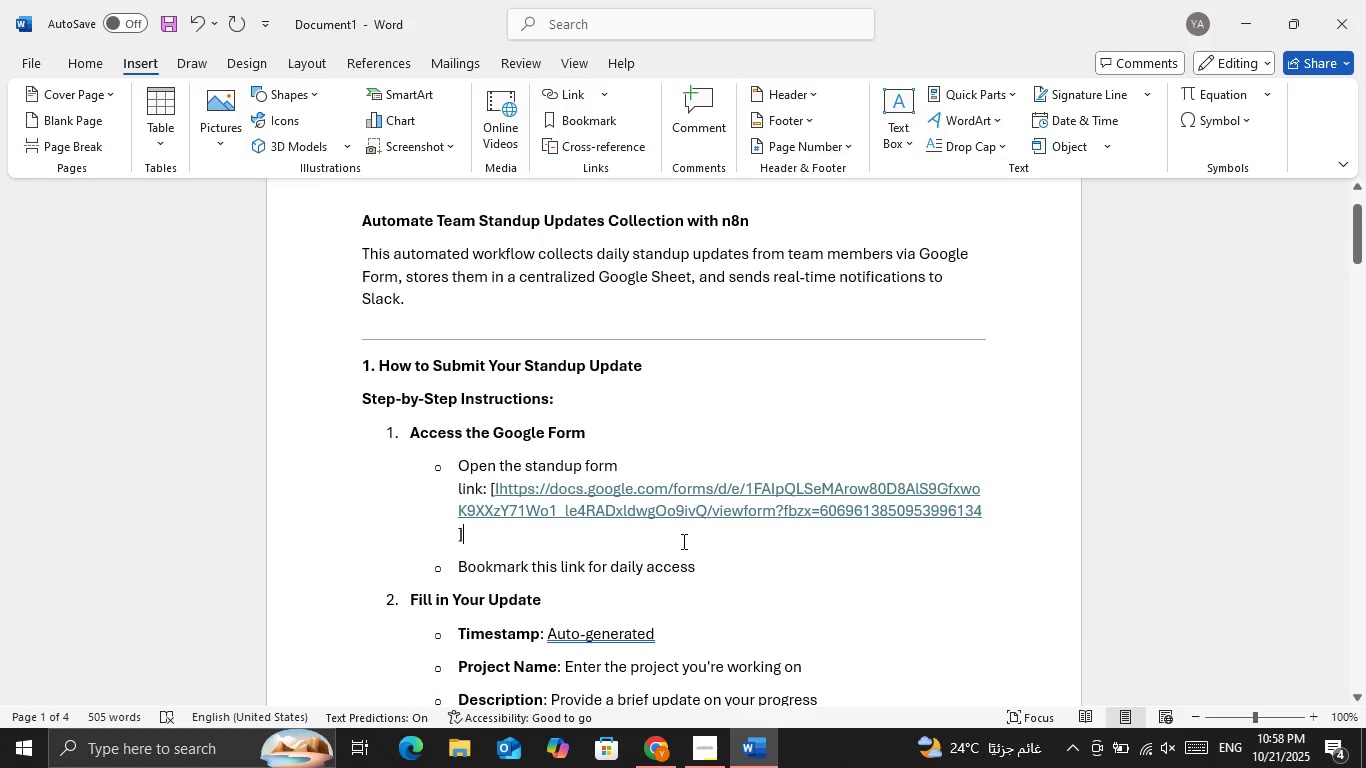 
scroll: coordinate [690, 520], scroll_direction: down, amount: 2.0
 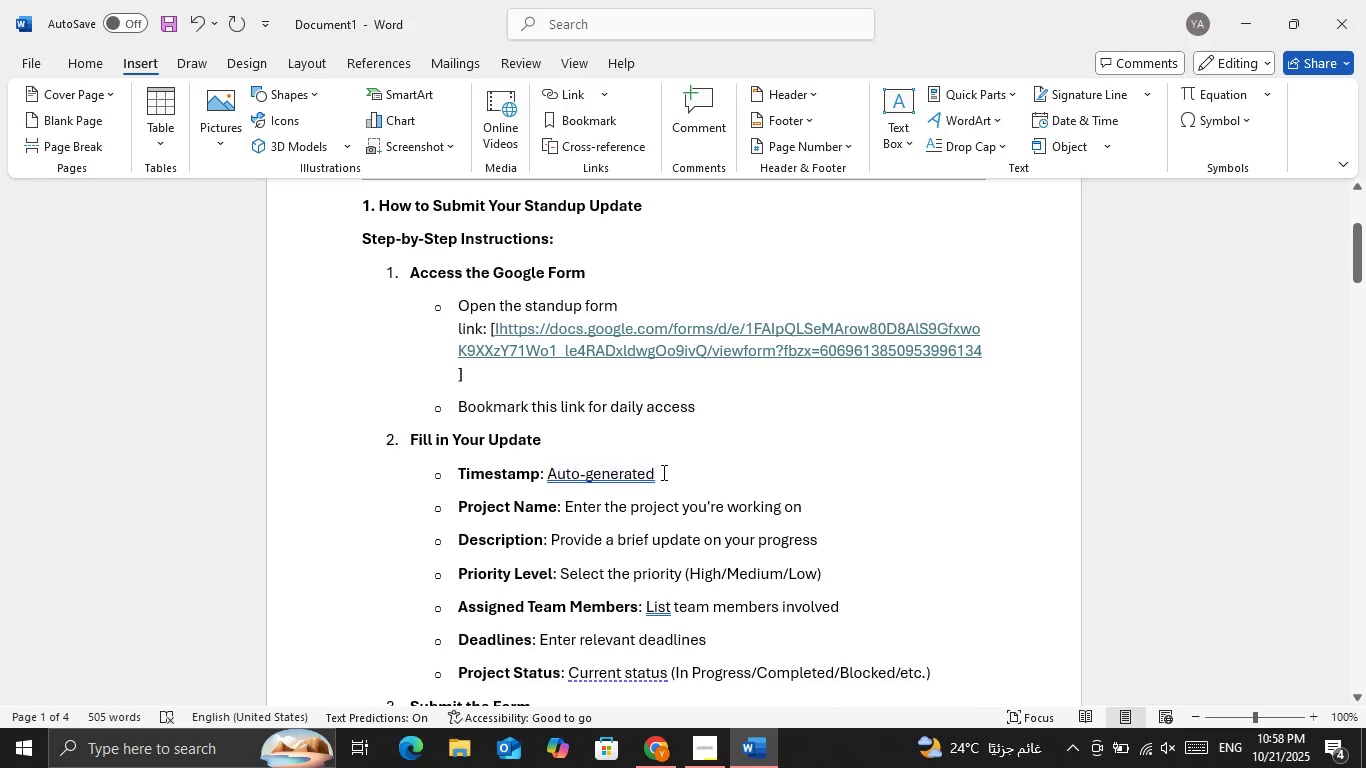 
left_click([670, 474])
 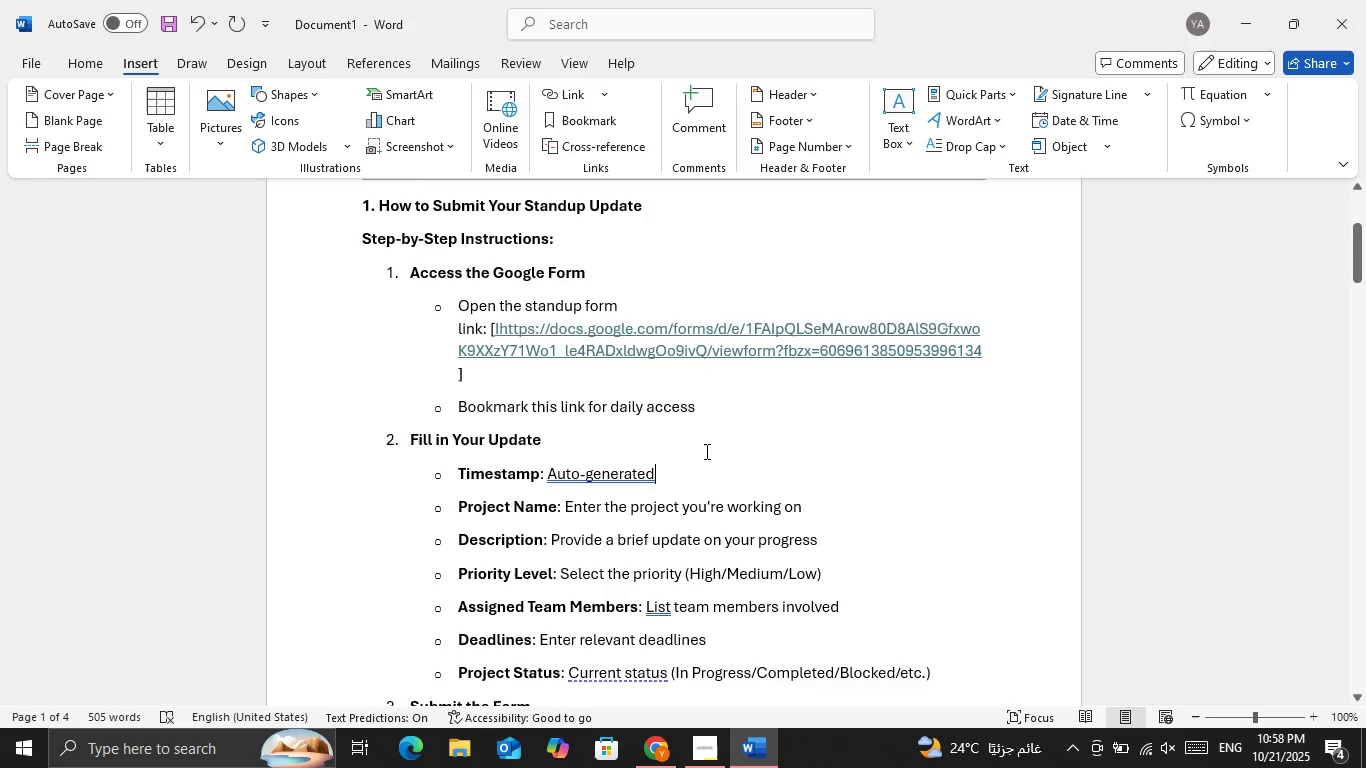 
scroll: coordinate [506, 489], scroll_direction: down, amount: 5.0
 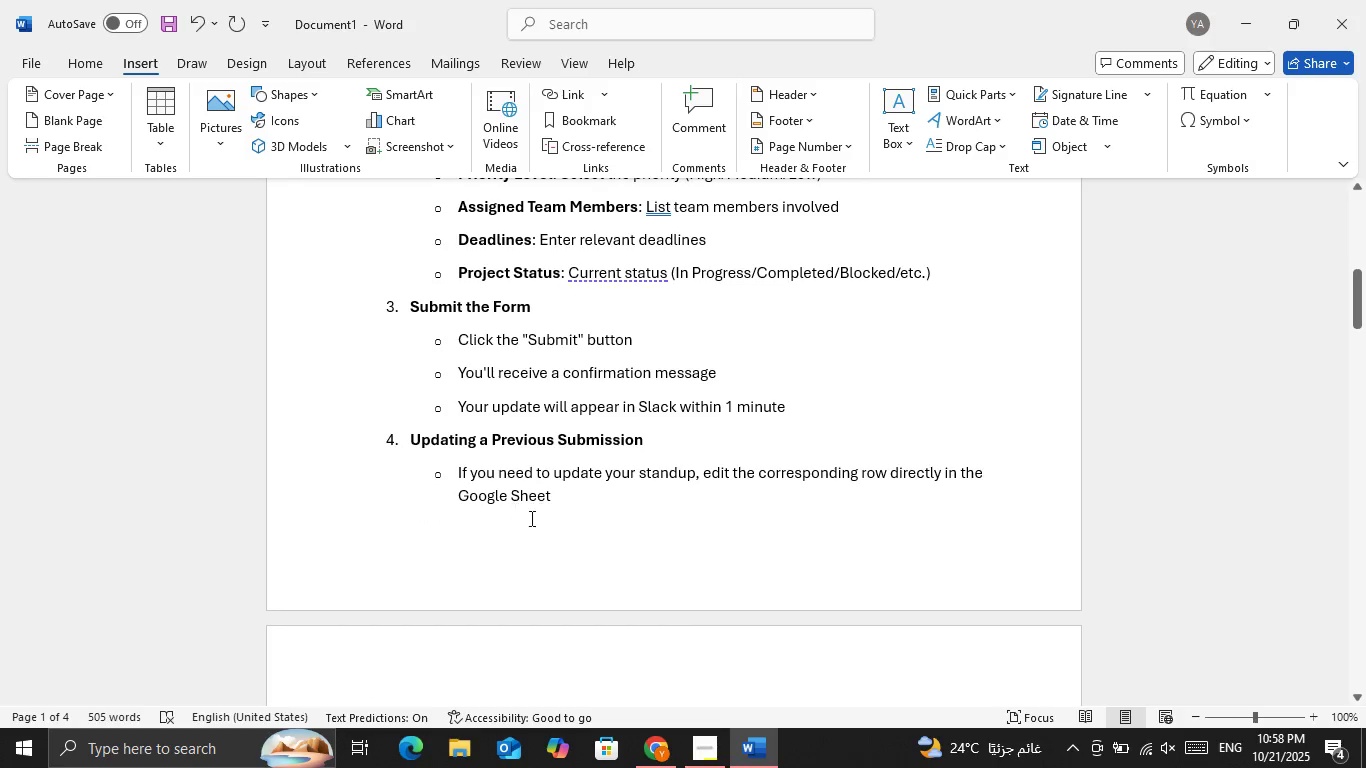 
scroll: coordinate [571, 525], scroll_direction: down, amount: 5.0
 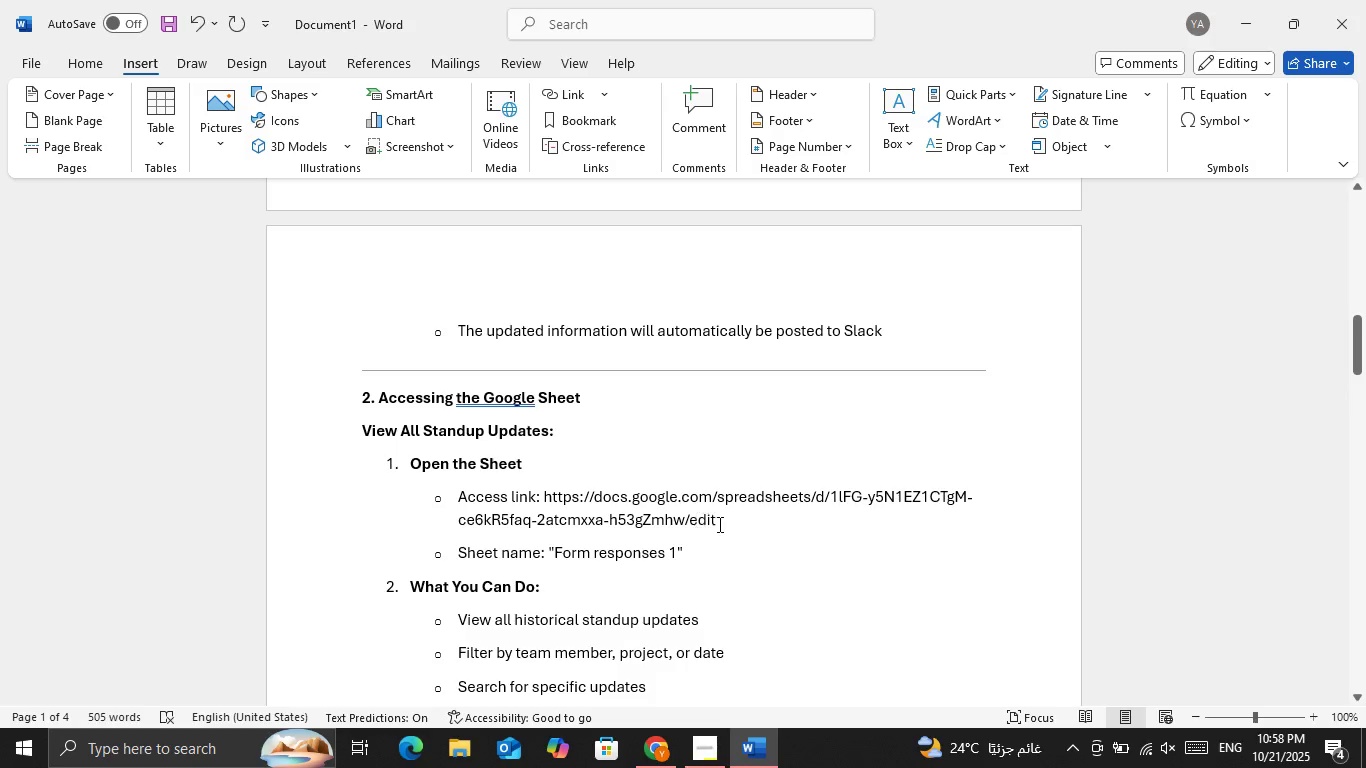 
left_click([728, 532])
 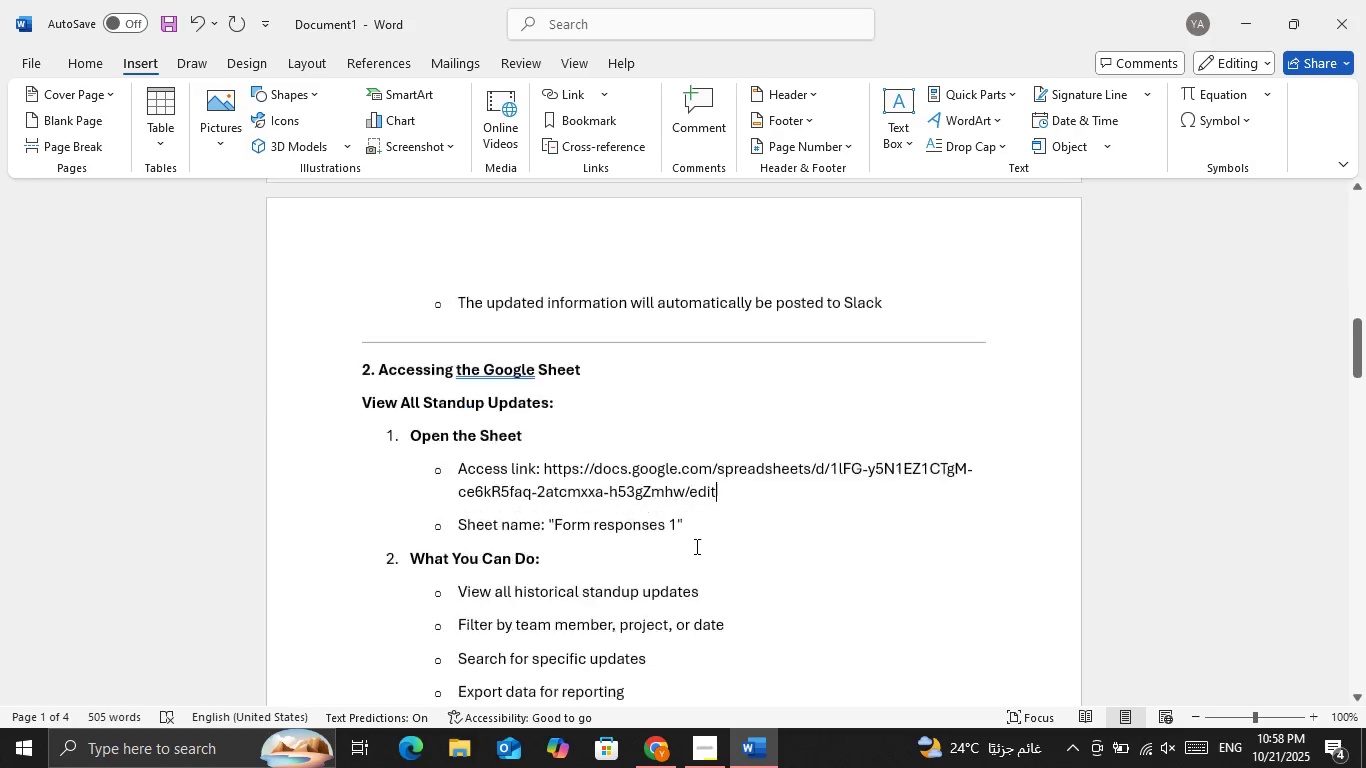 
scroll: coordinate [580, 524], scroll_direction: down, amount: 20.0
 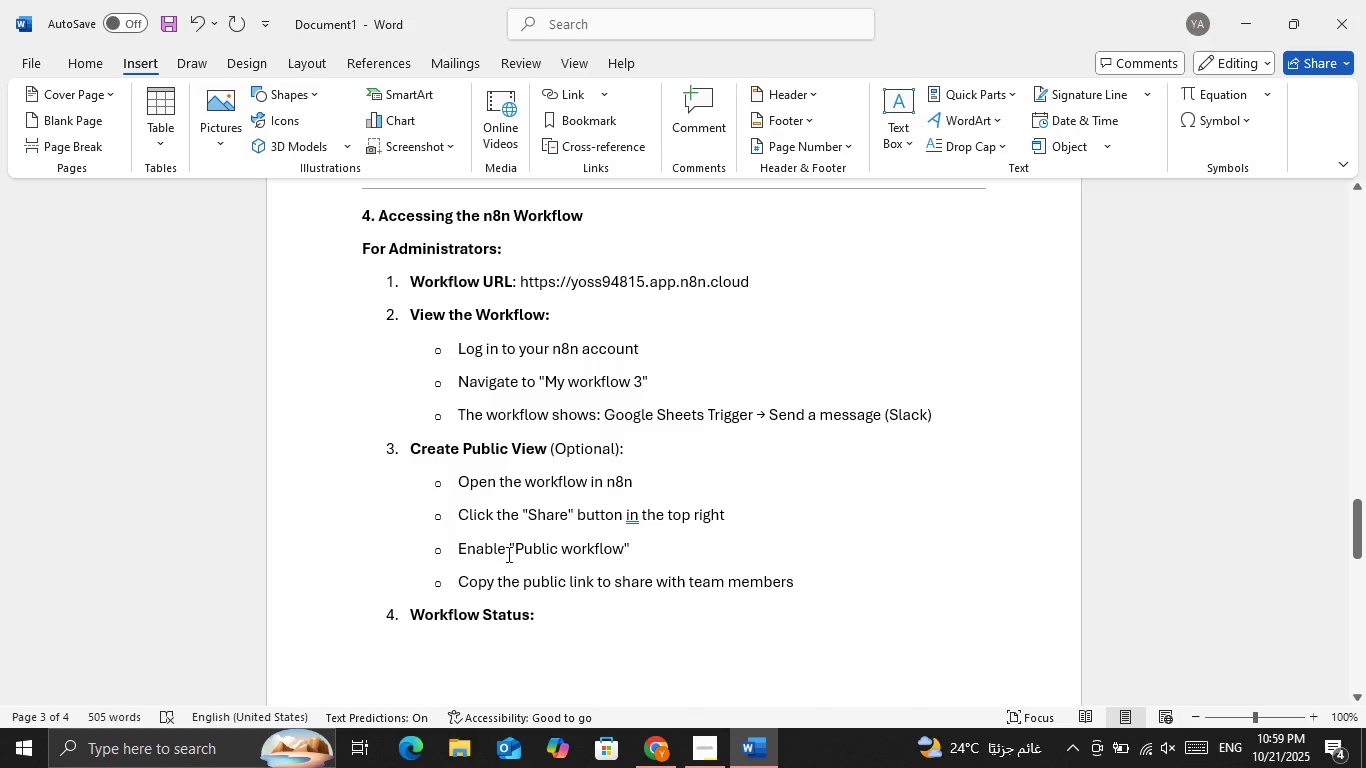 
wait(5.82)
 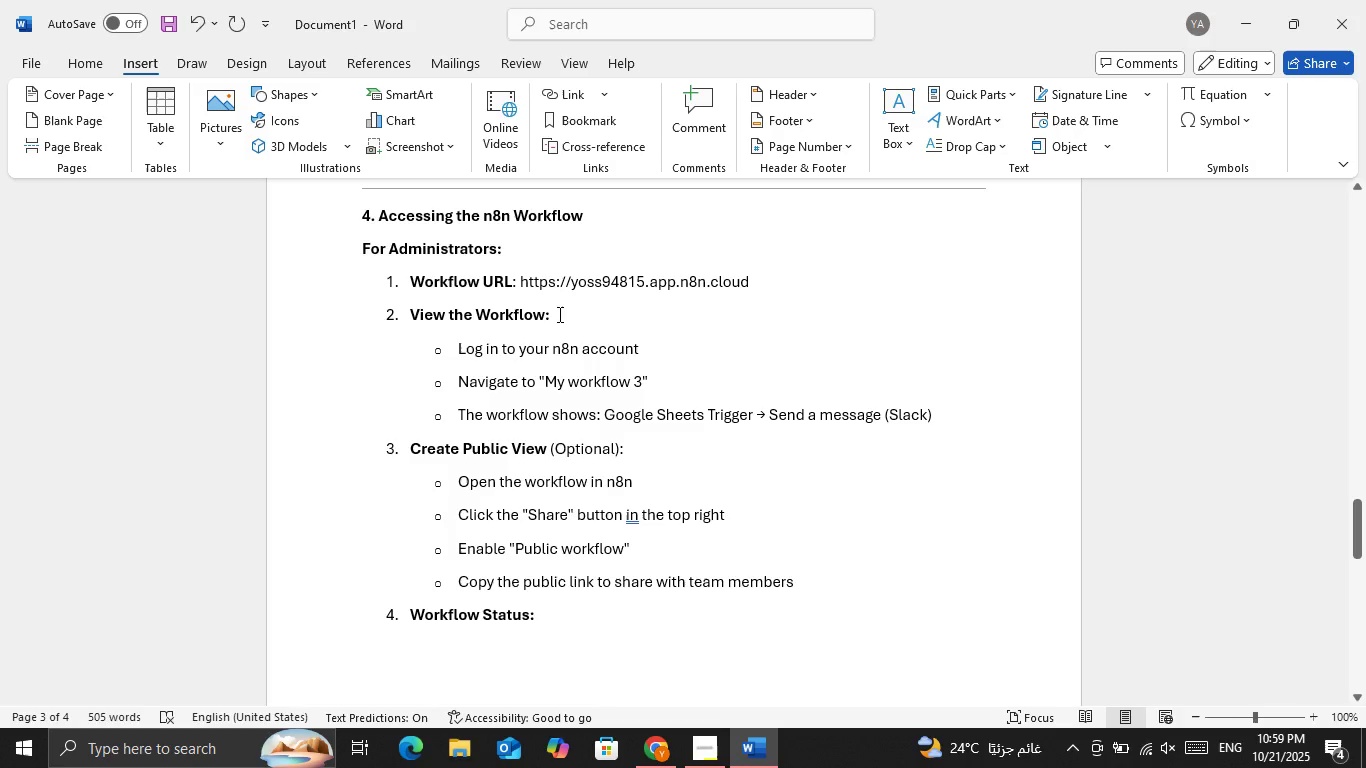 
scroll: coordinate [519, 572], scroll_direction: down, amount: 1.0
 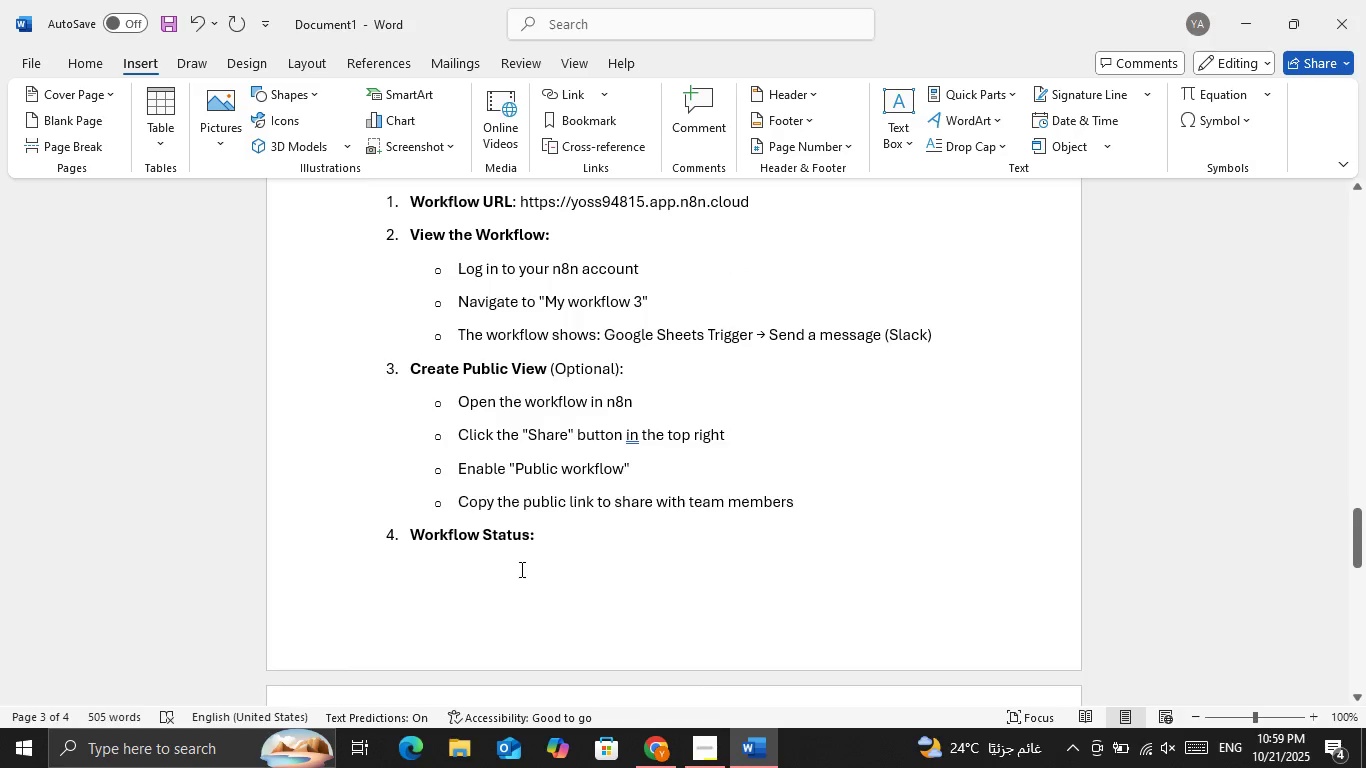 
scroll: coordinate [523, 566], scroll_direction: up, amount: 1.0
 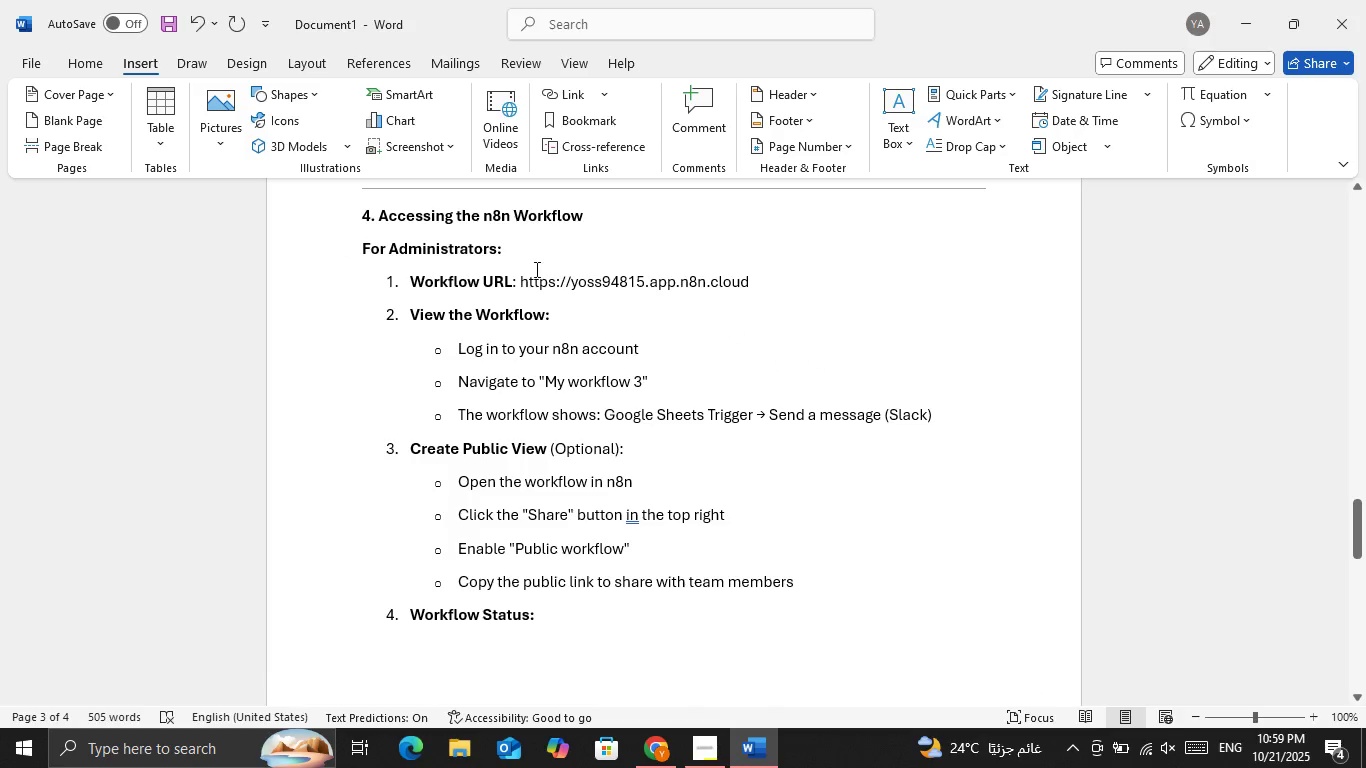 
left_click_drag(start_coordinate=[520, 284], to_coordinate=[754, 287])
 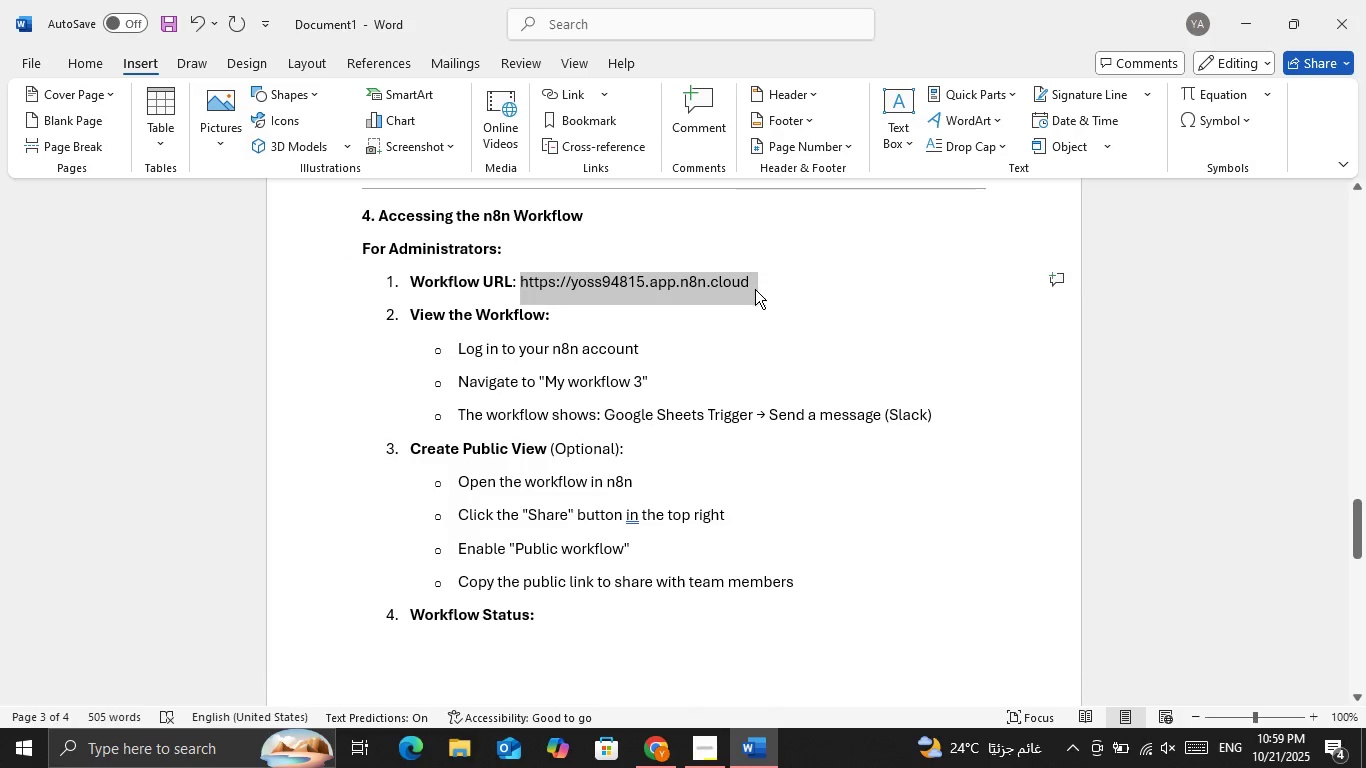 
key(Control+C)
 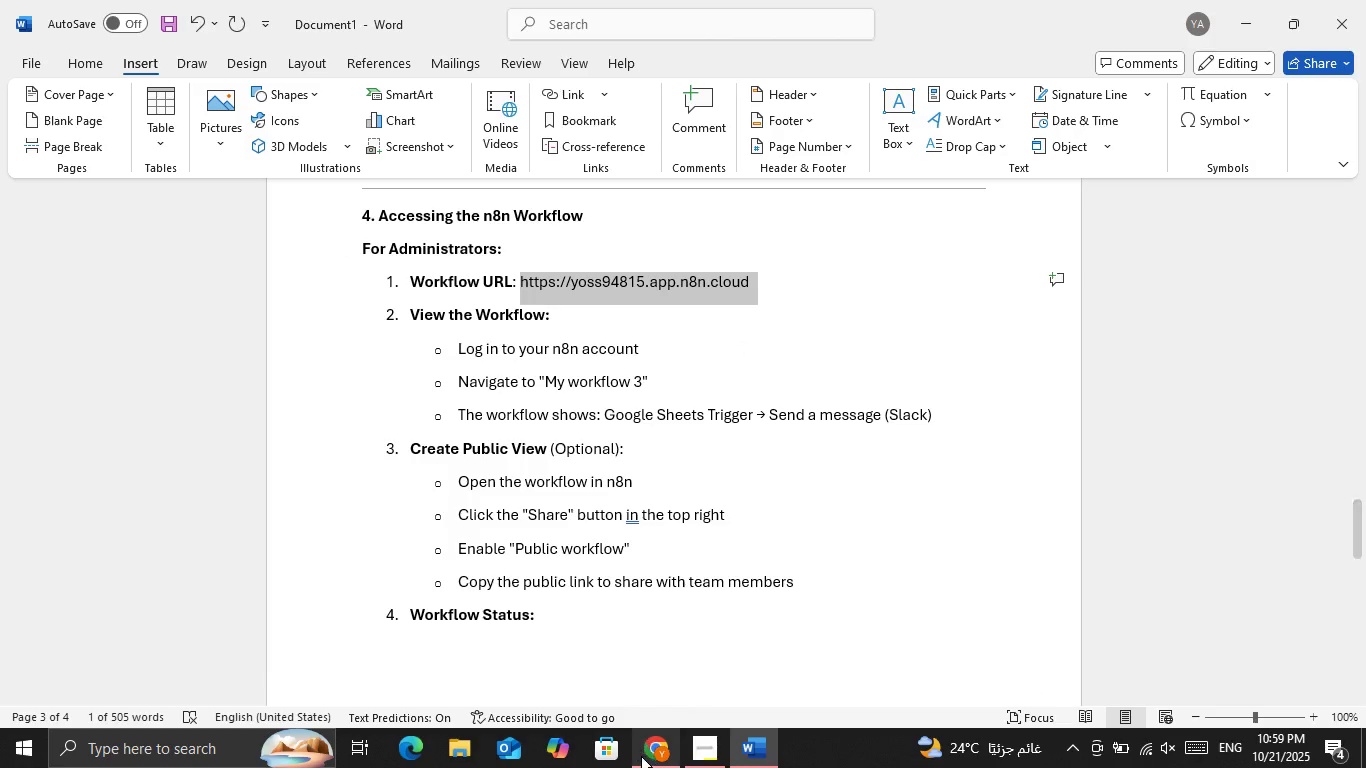 
left_click([641, 756])
 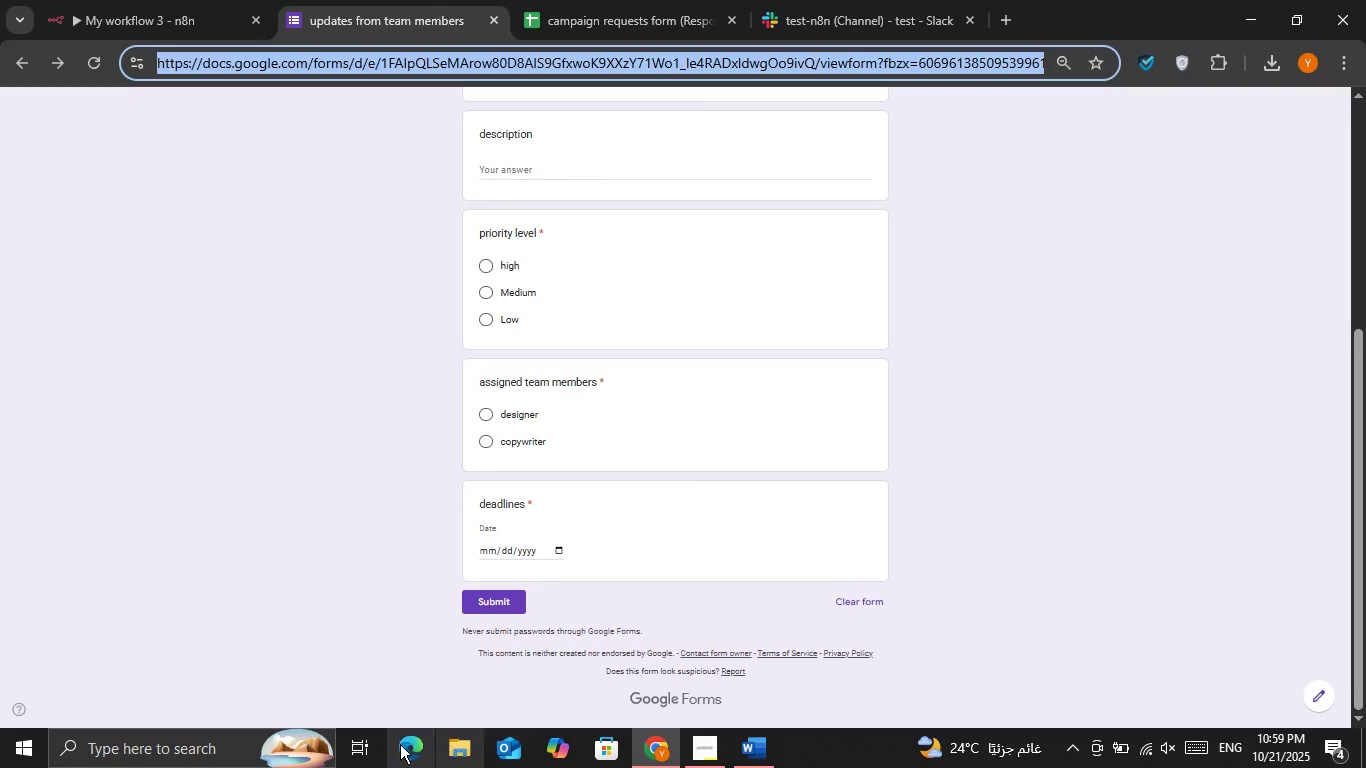 
left_click([399, 743])
 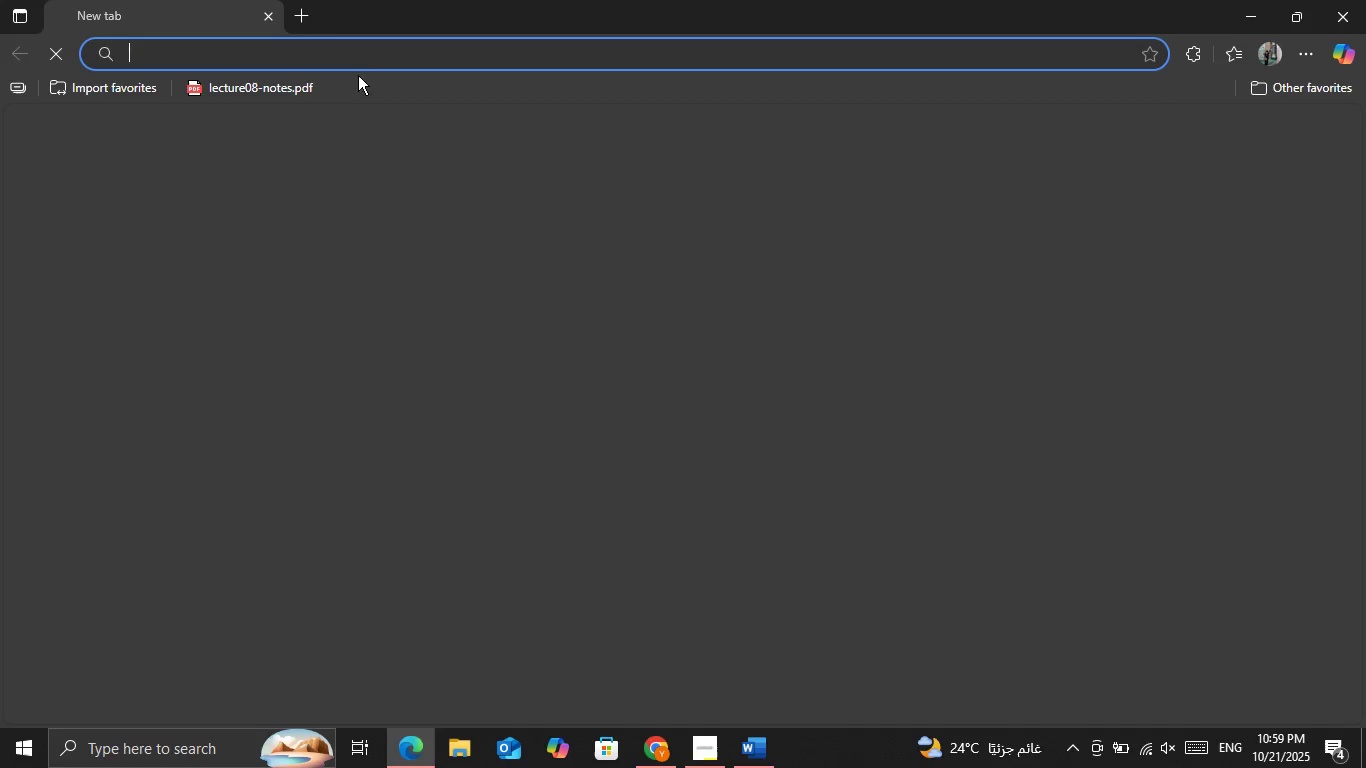 
key(Control+ControlLeft)
 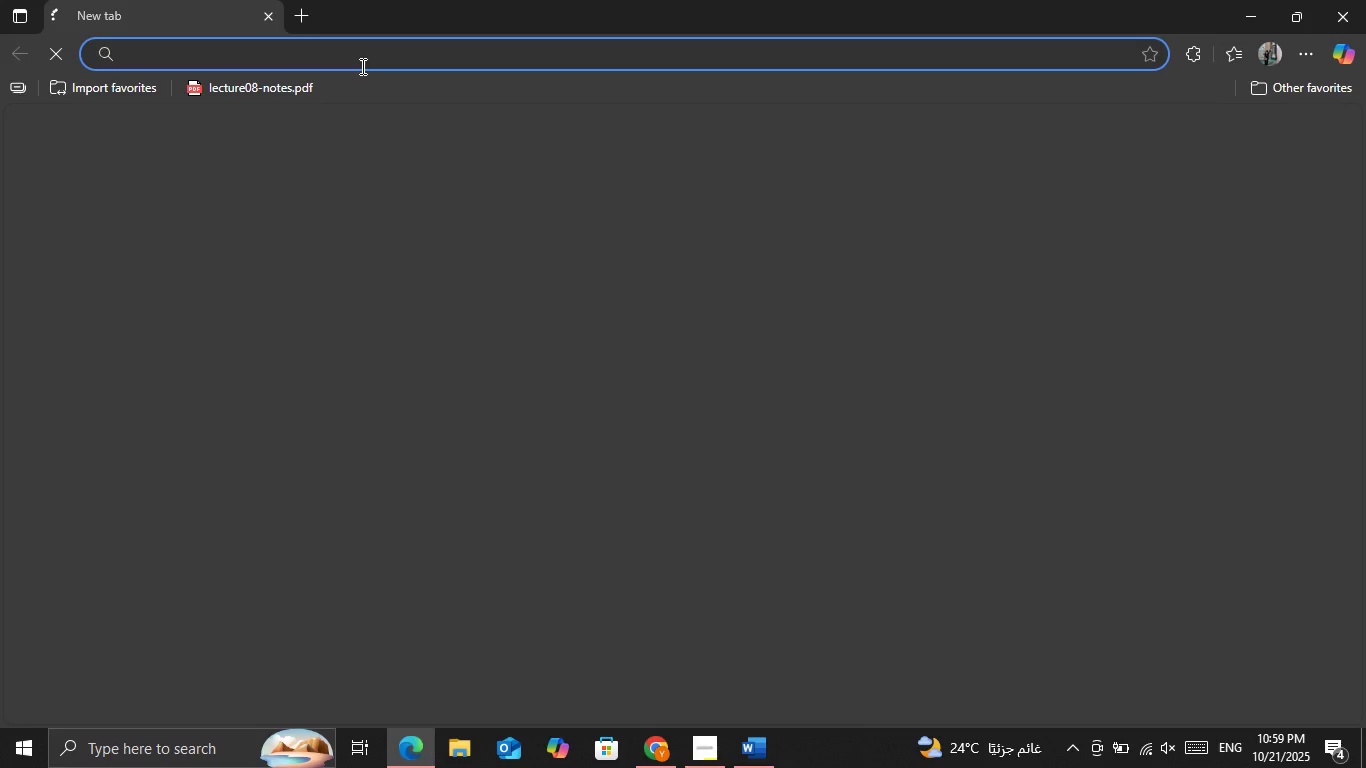 
key(Control+V)
 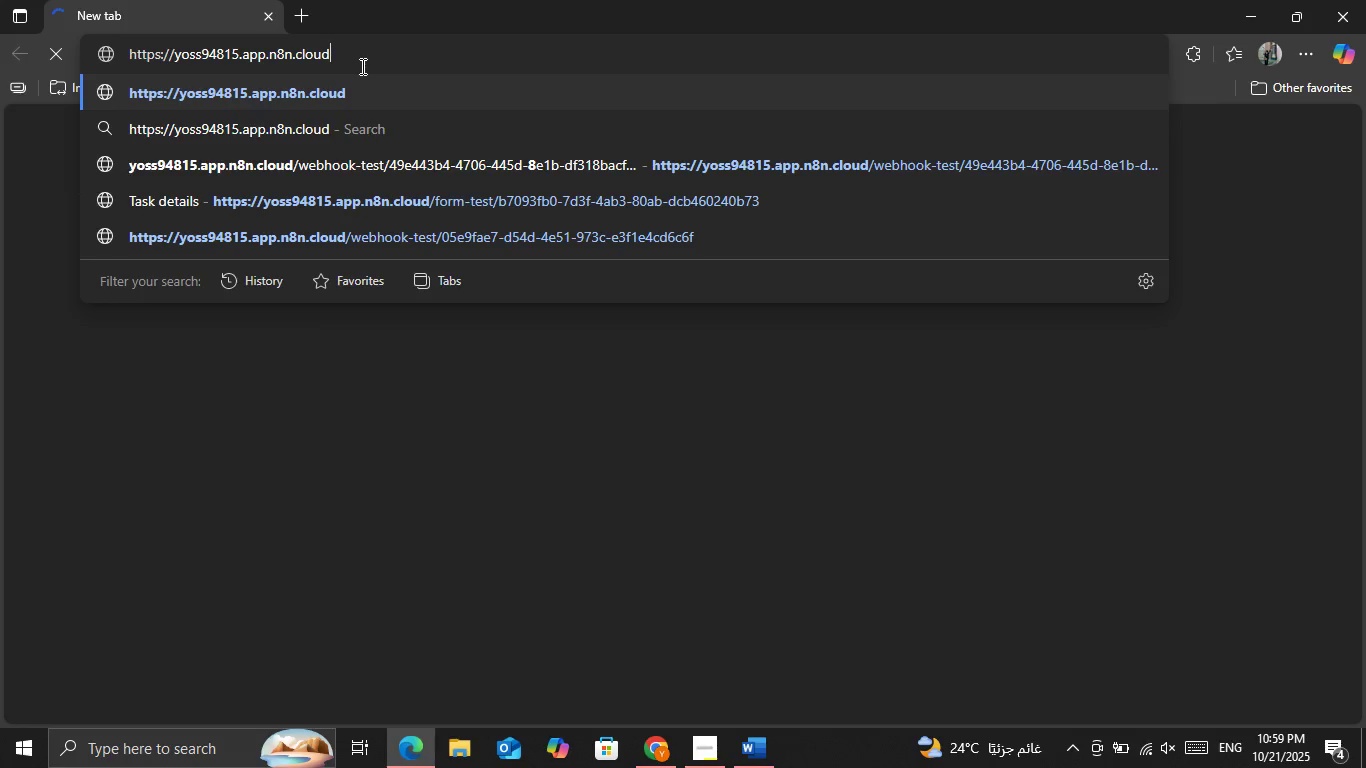 
key(Enter)
 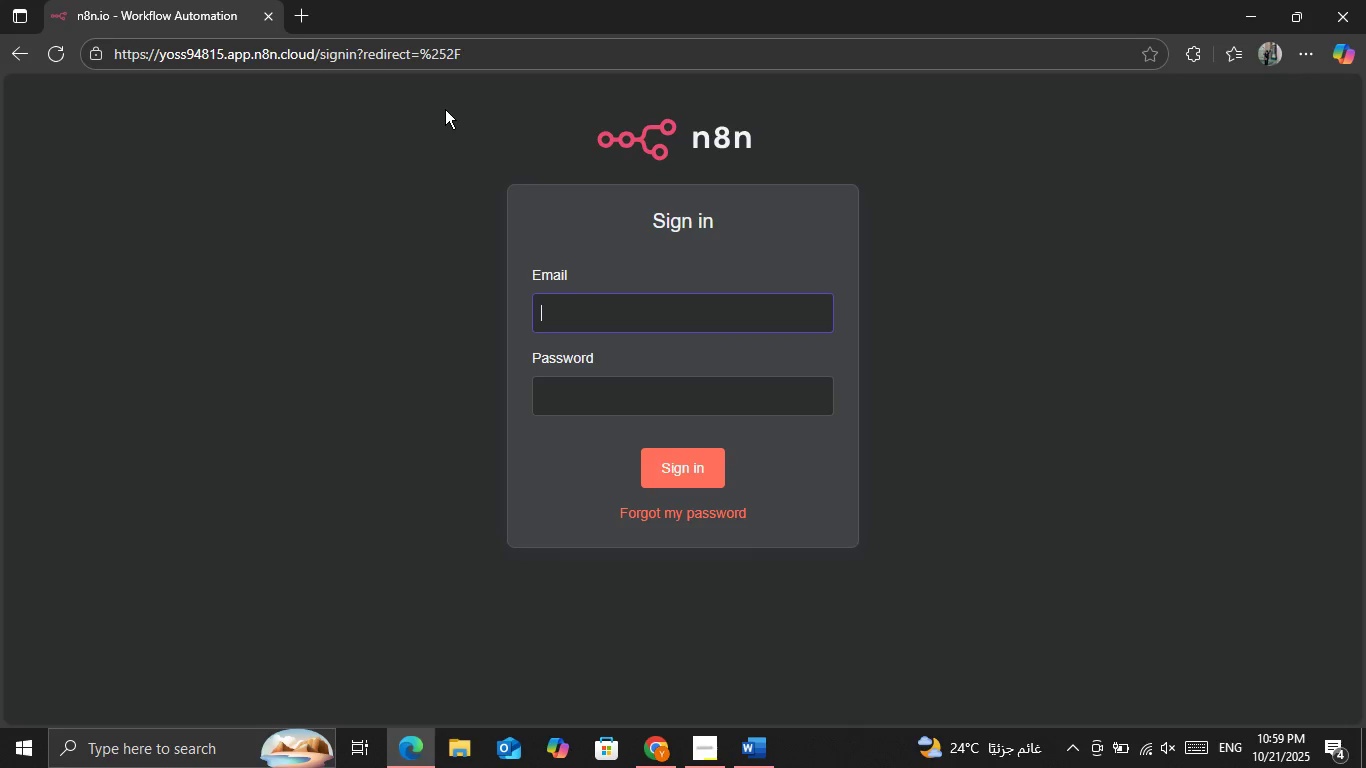 
wait(5.65)
 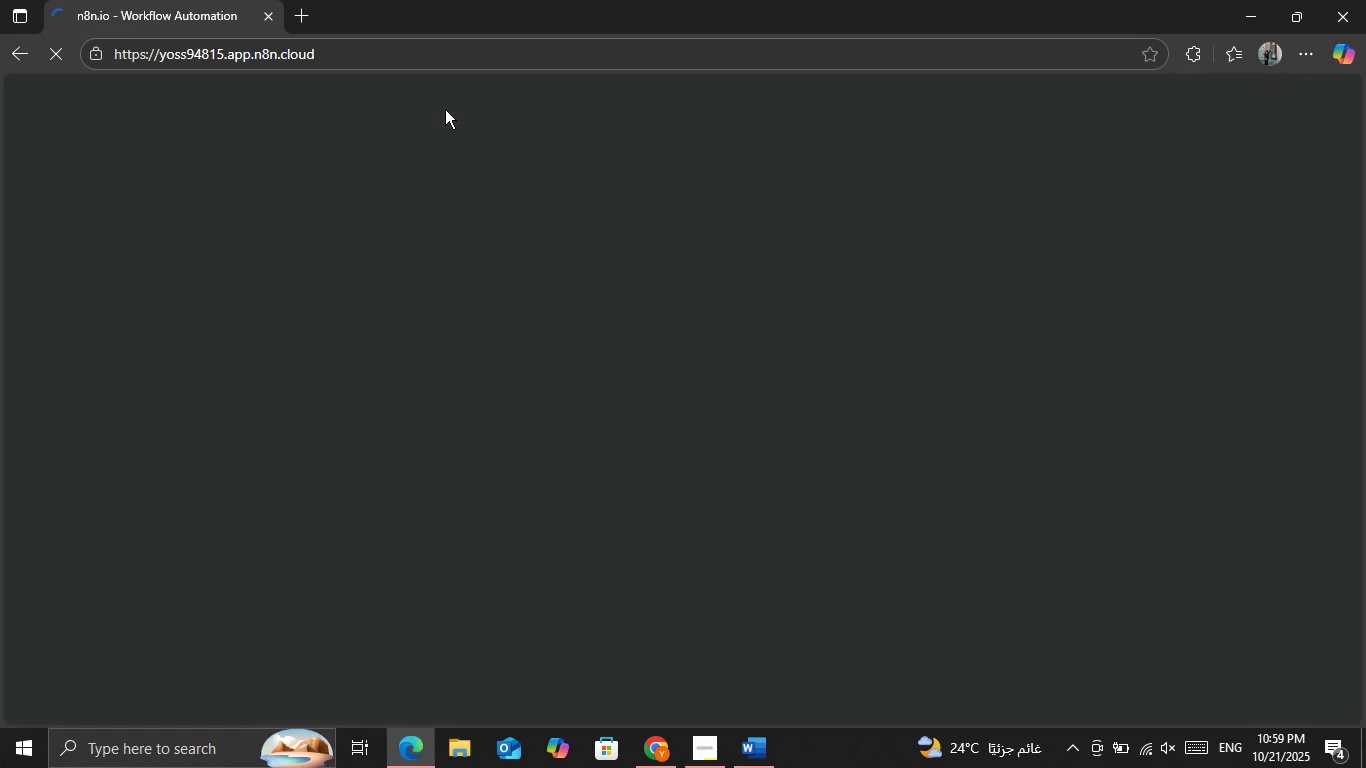 
left_click([664, 325])
 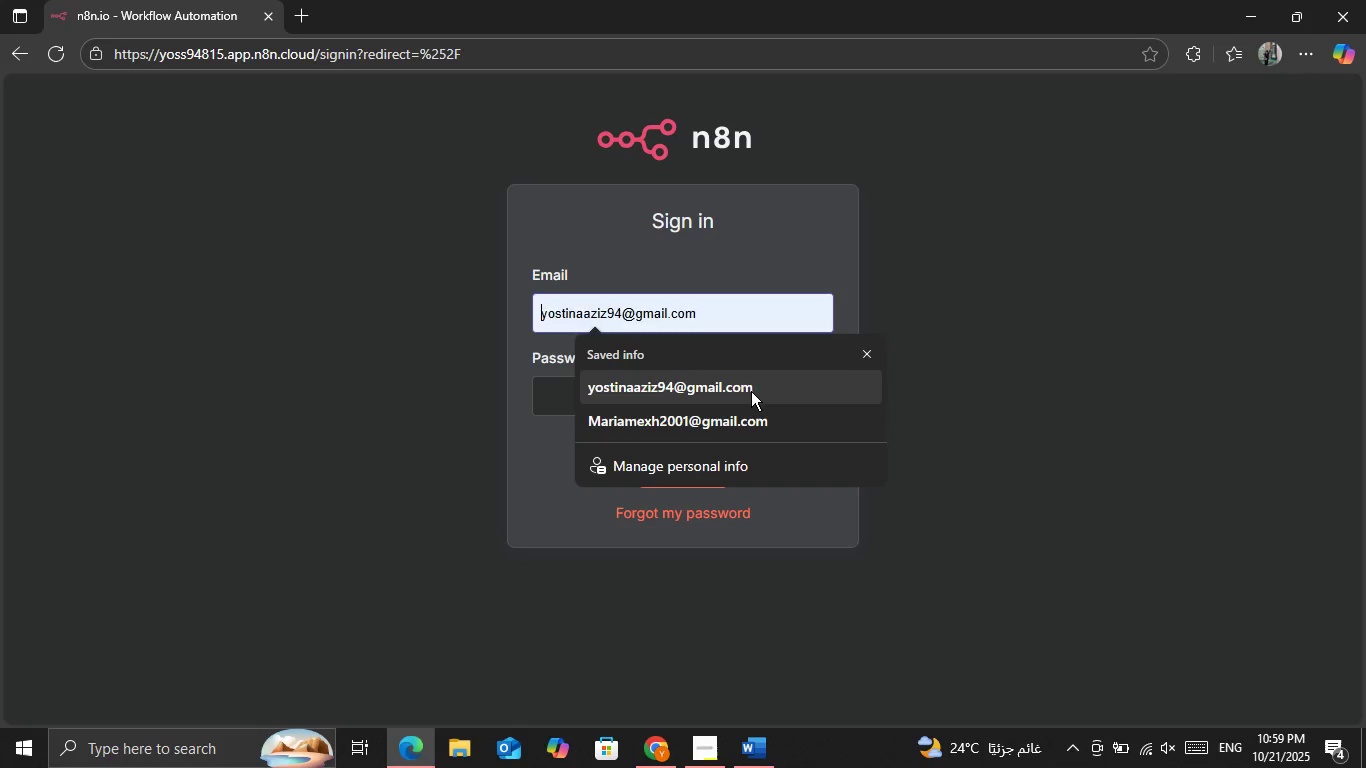 
left_click([989, 259])
 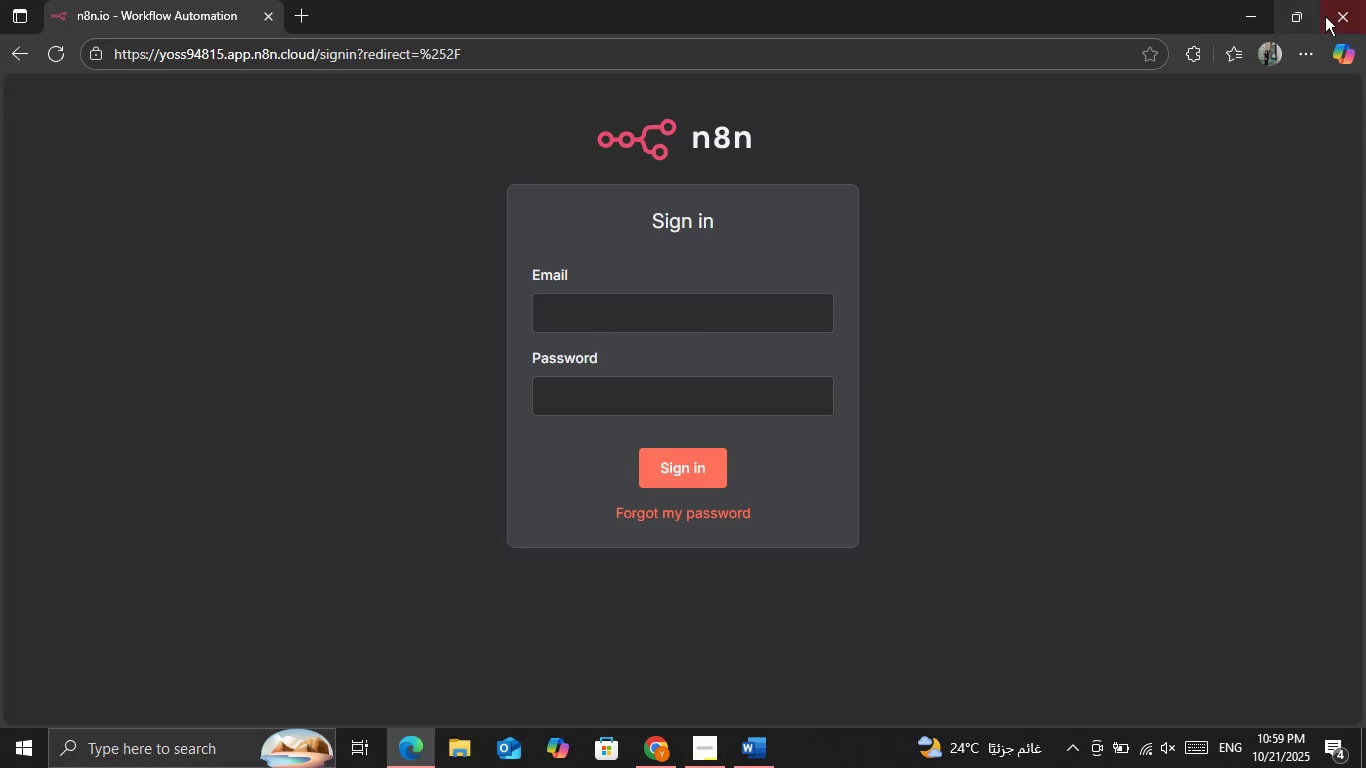 
left_click([1325, 16])
 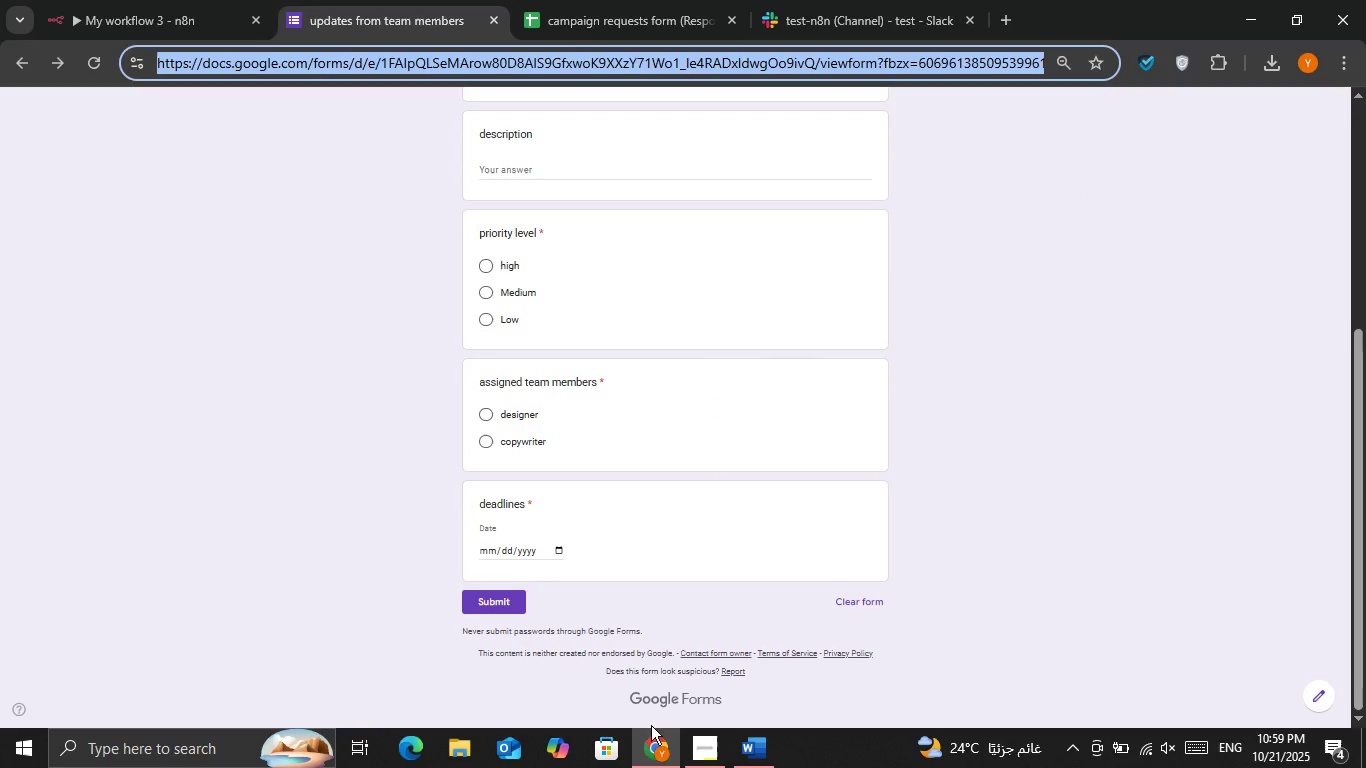 
left_click([650, 738])